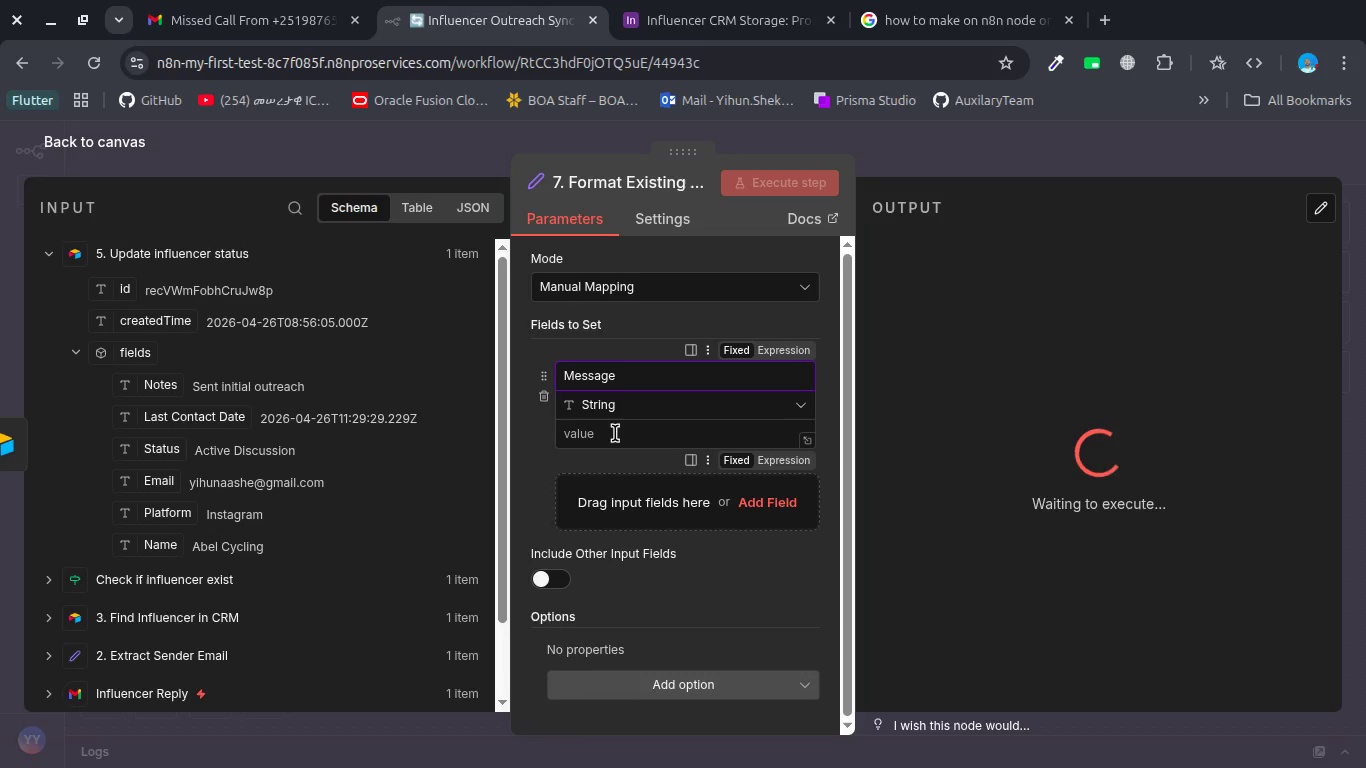 
left_click([616, 437])
 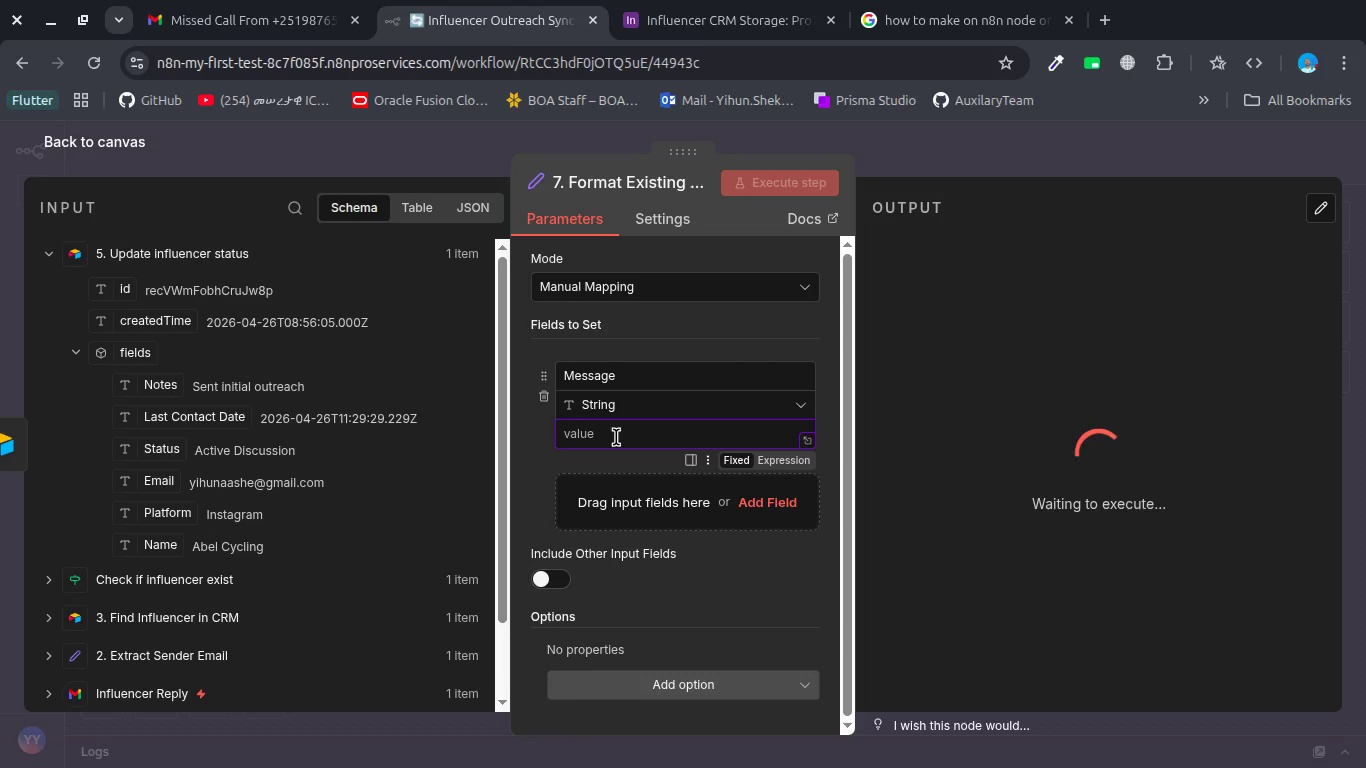 
type(Existing Infuencer)
 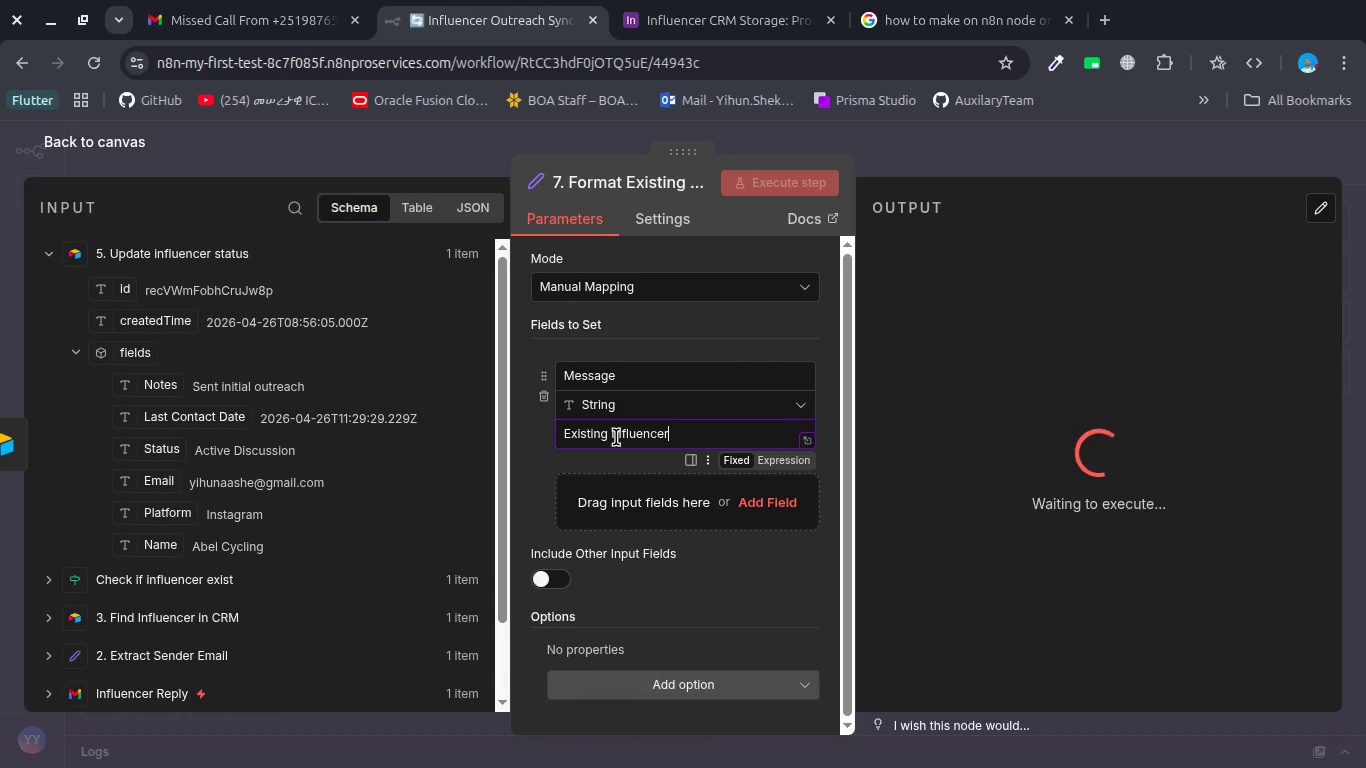 
 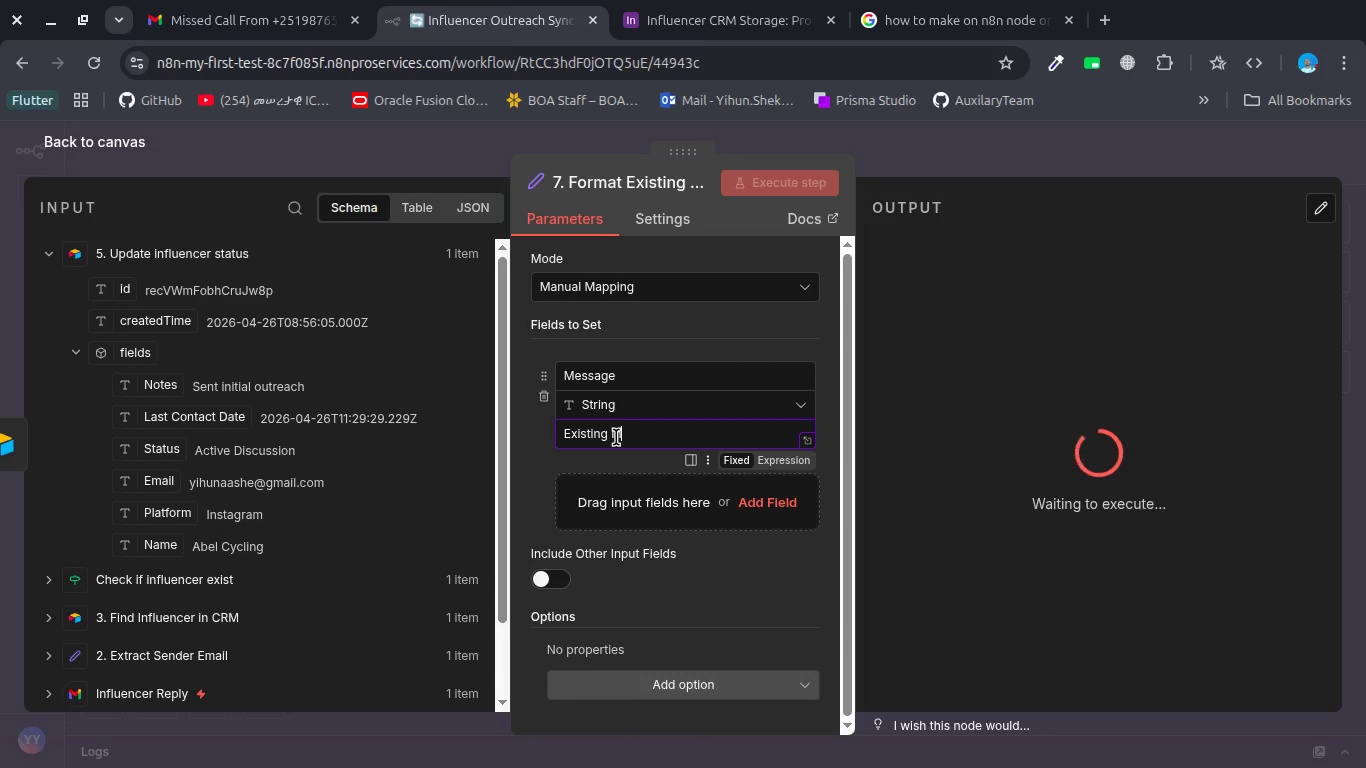 
hold_key(key=L, duration=0.34)
 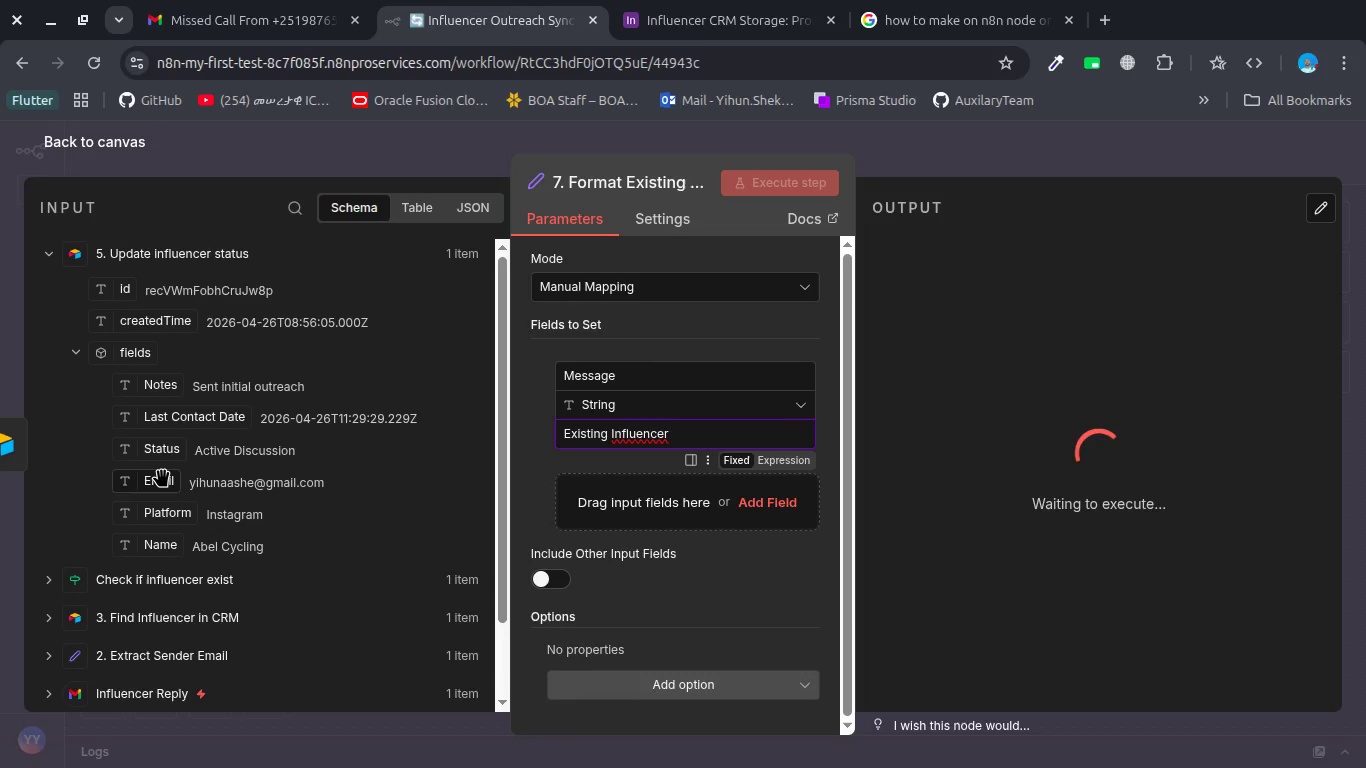 
wait(5.77)
 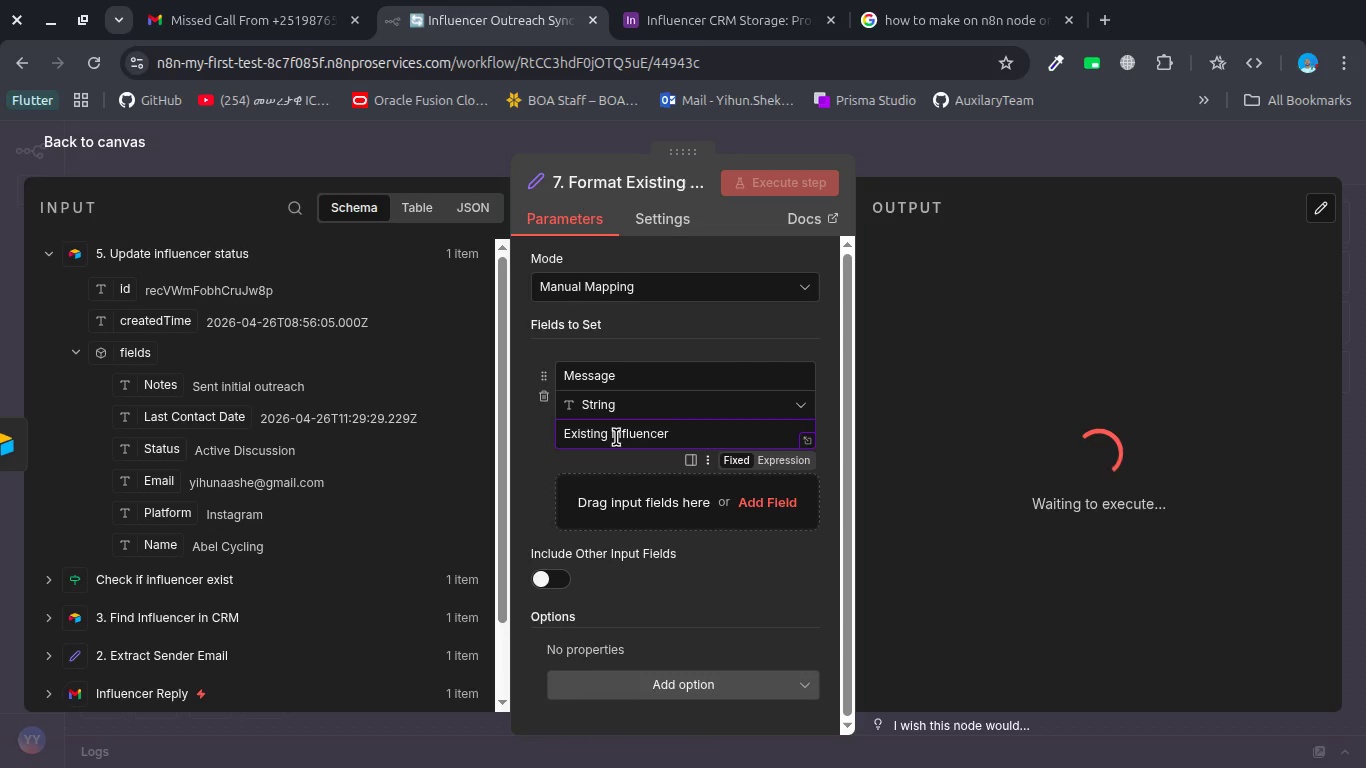 
left_click_drag(start_coordinate=[162, 471], to_coordinate=[687, 433])
 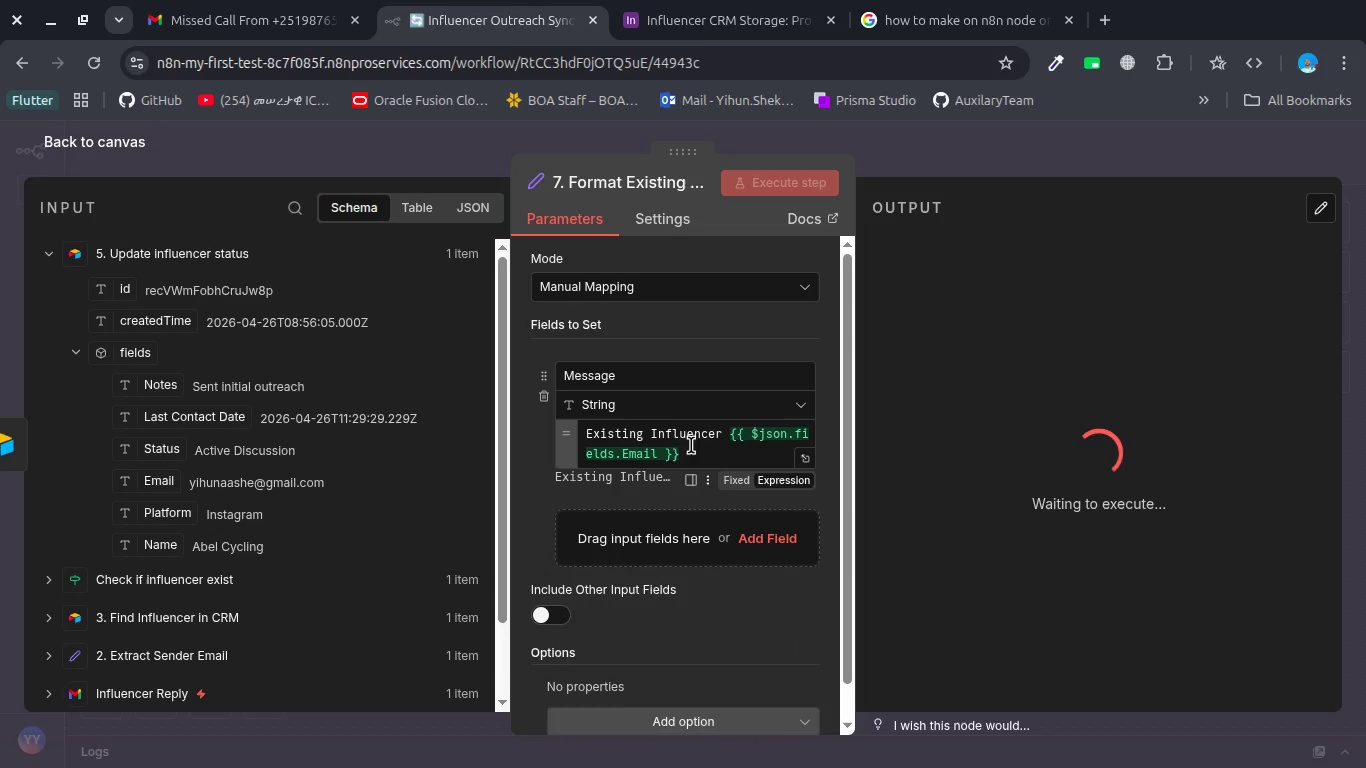 
left_click([691, 453])
 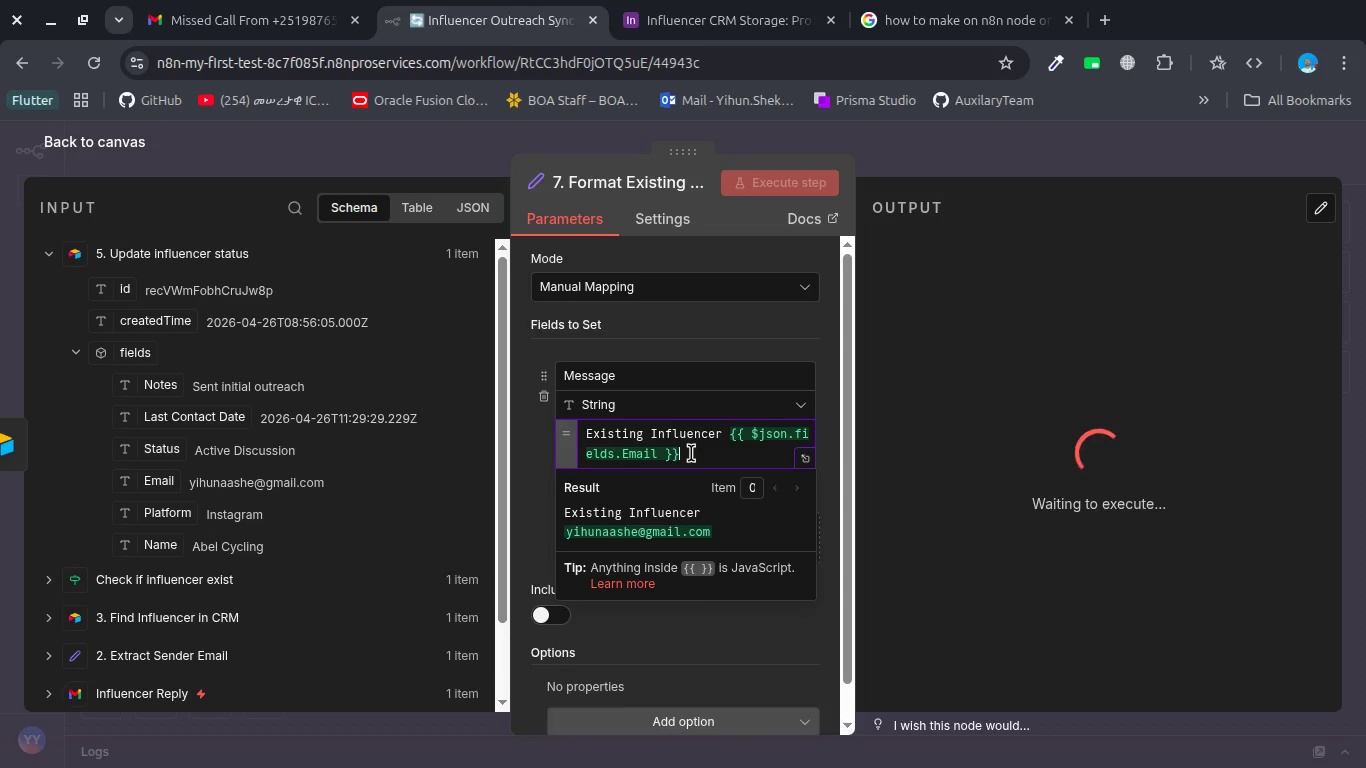 
type( Replied)
 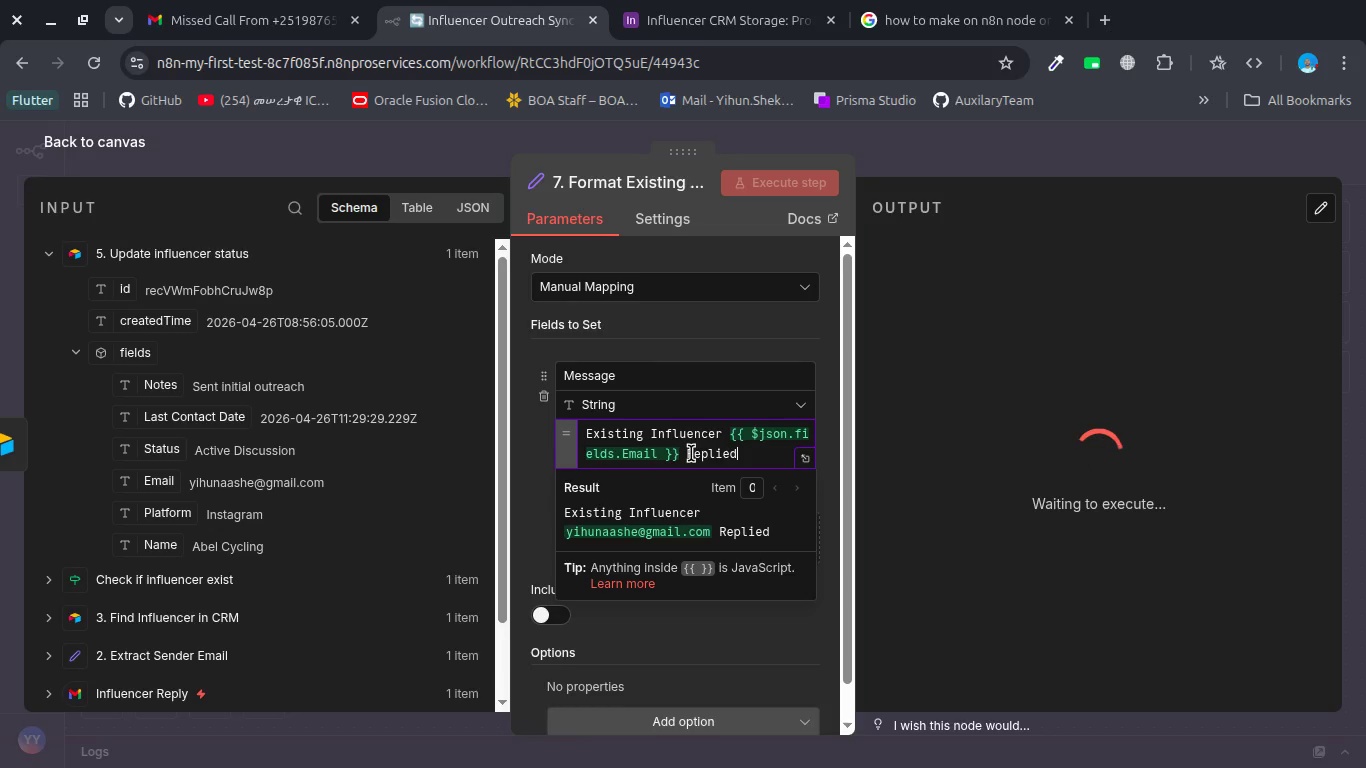 
type(. Status updated to Active Discussion)
 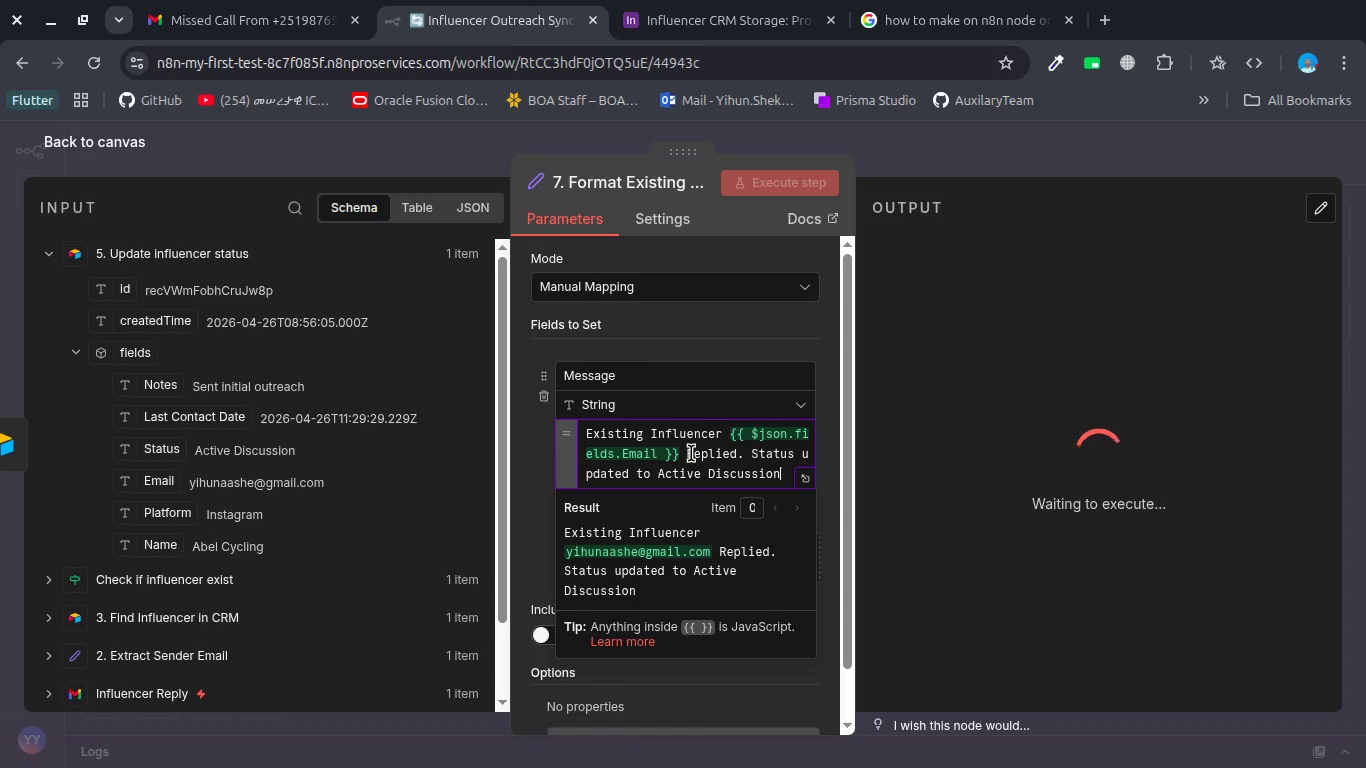 
left_click([625, 347])
 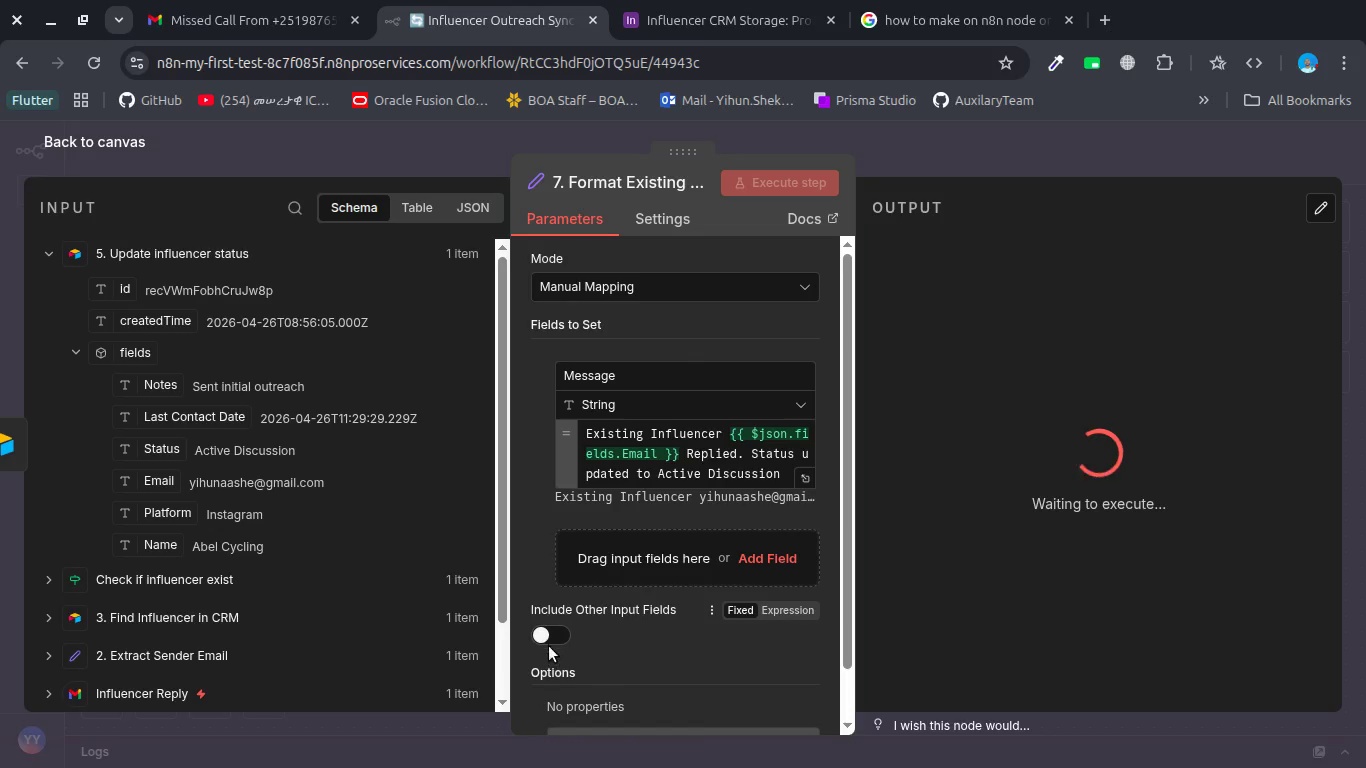 
left_click([547, 634])
 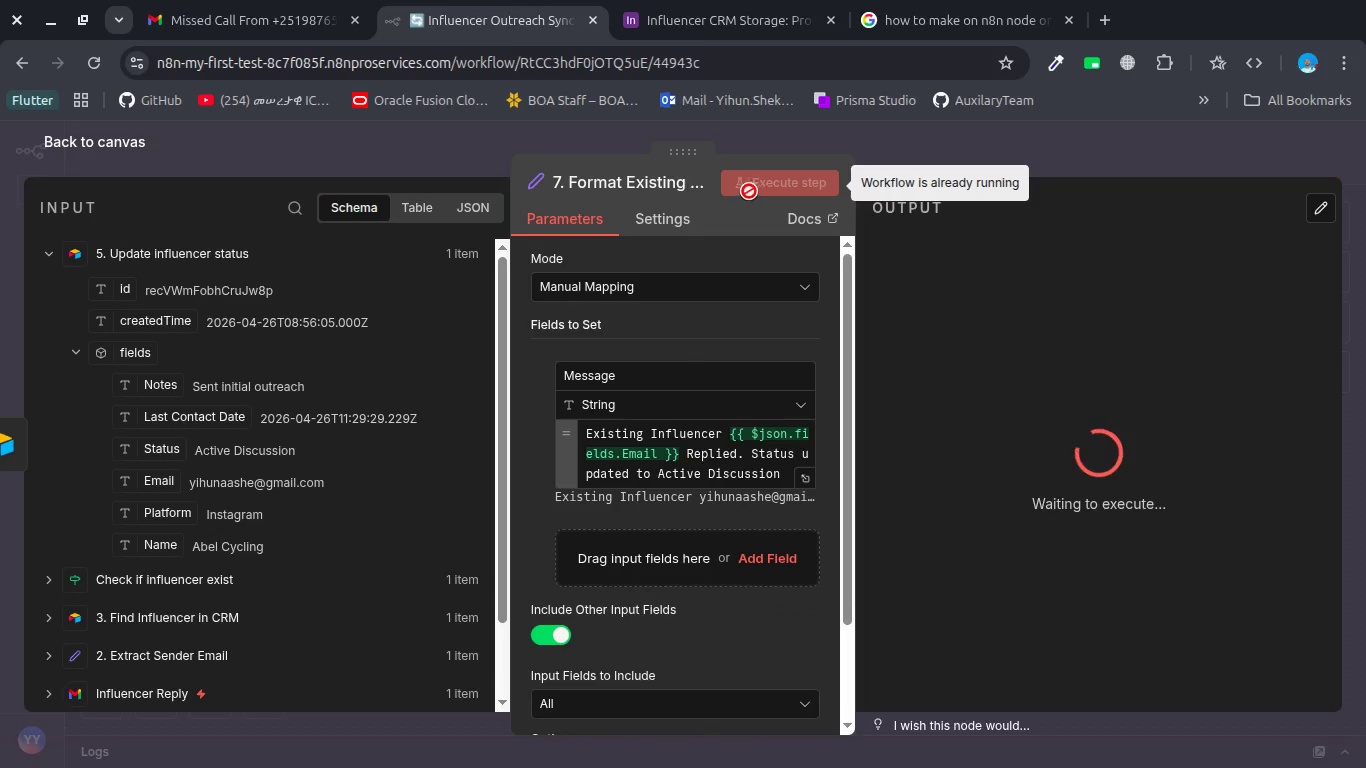 
left_click([535, 132])
 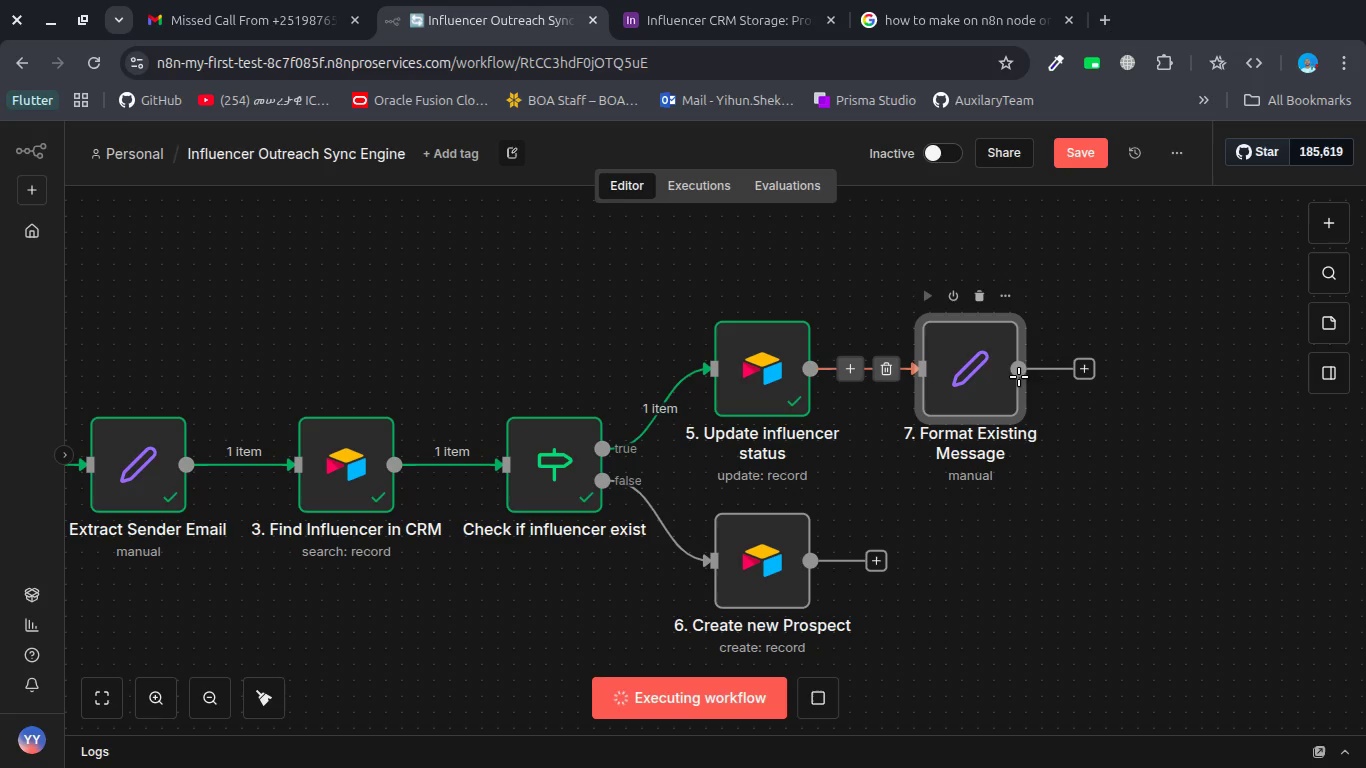 
double_click([968, 383])
 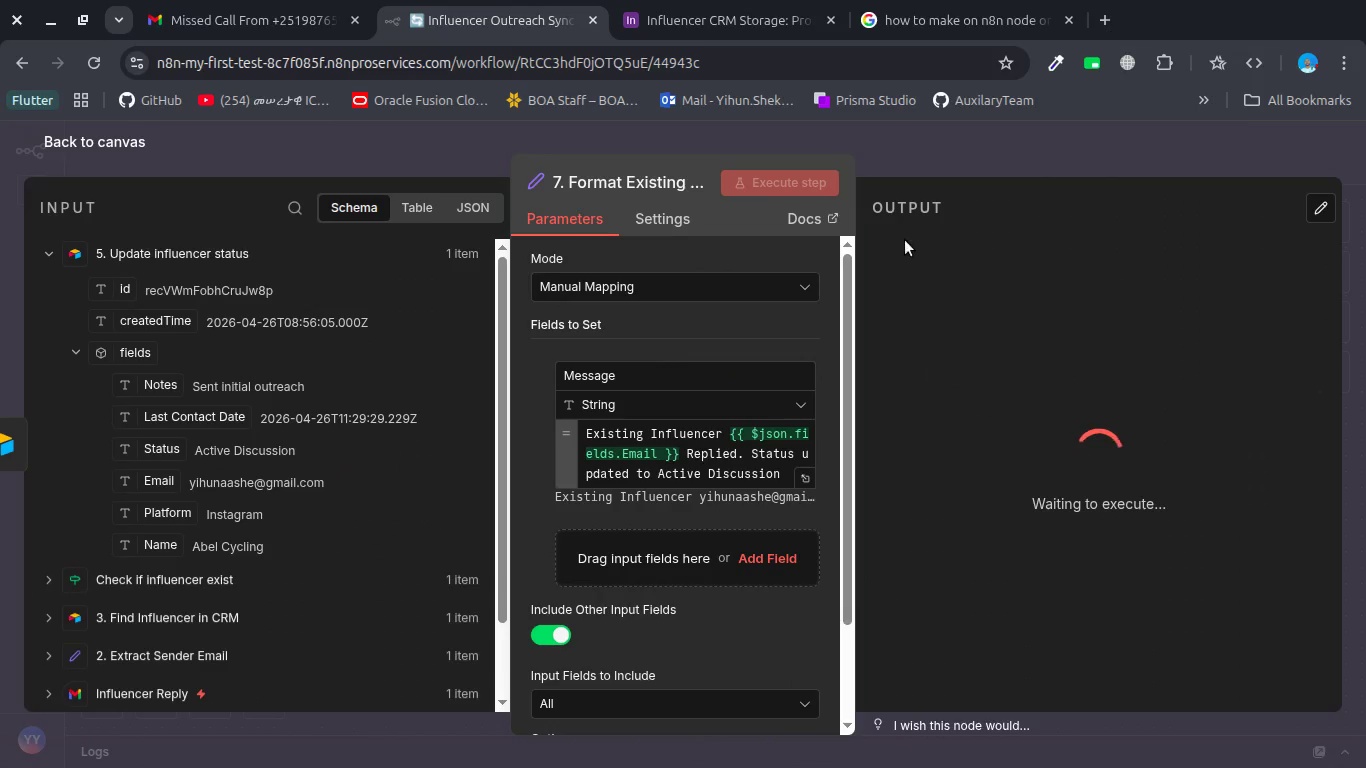 
left_click([888, 182])
 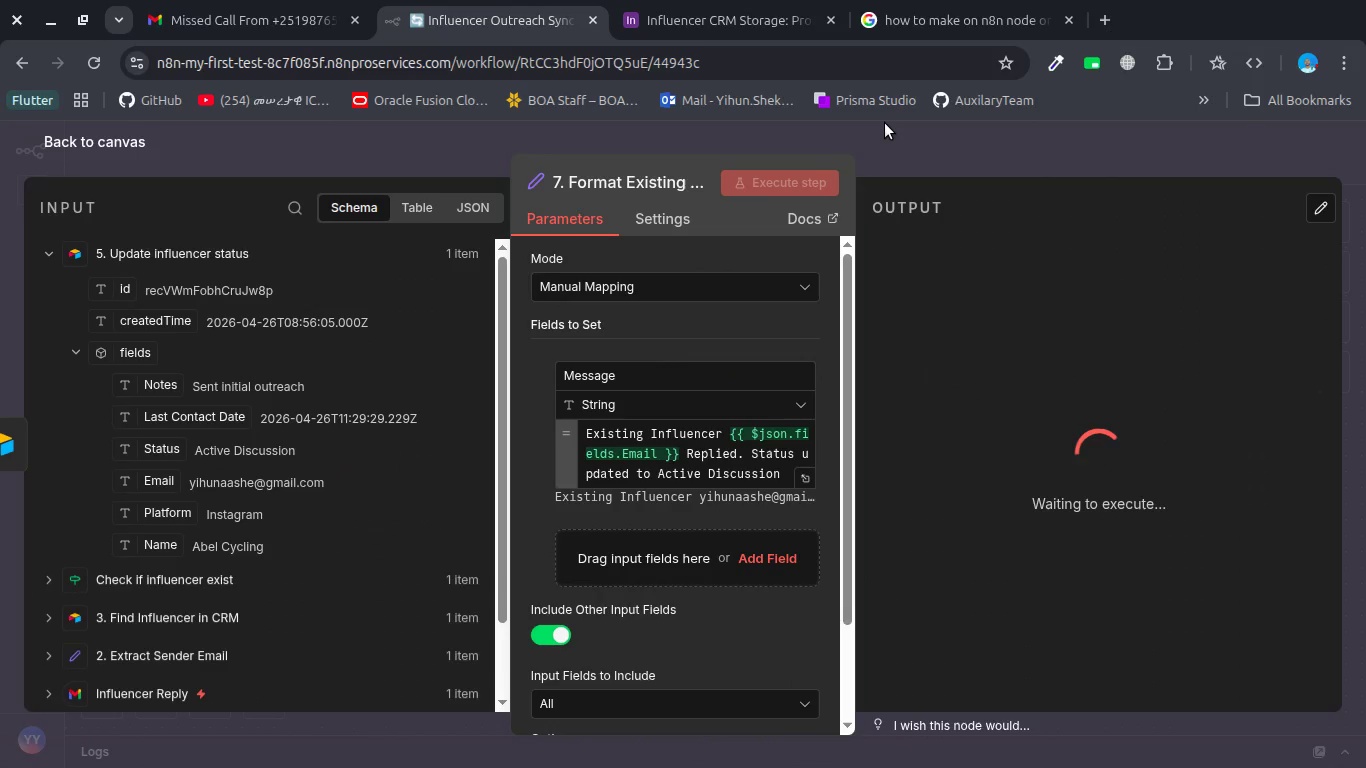 
left_click([885, 123])
 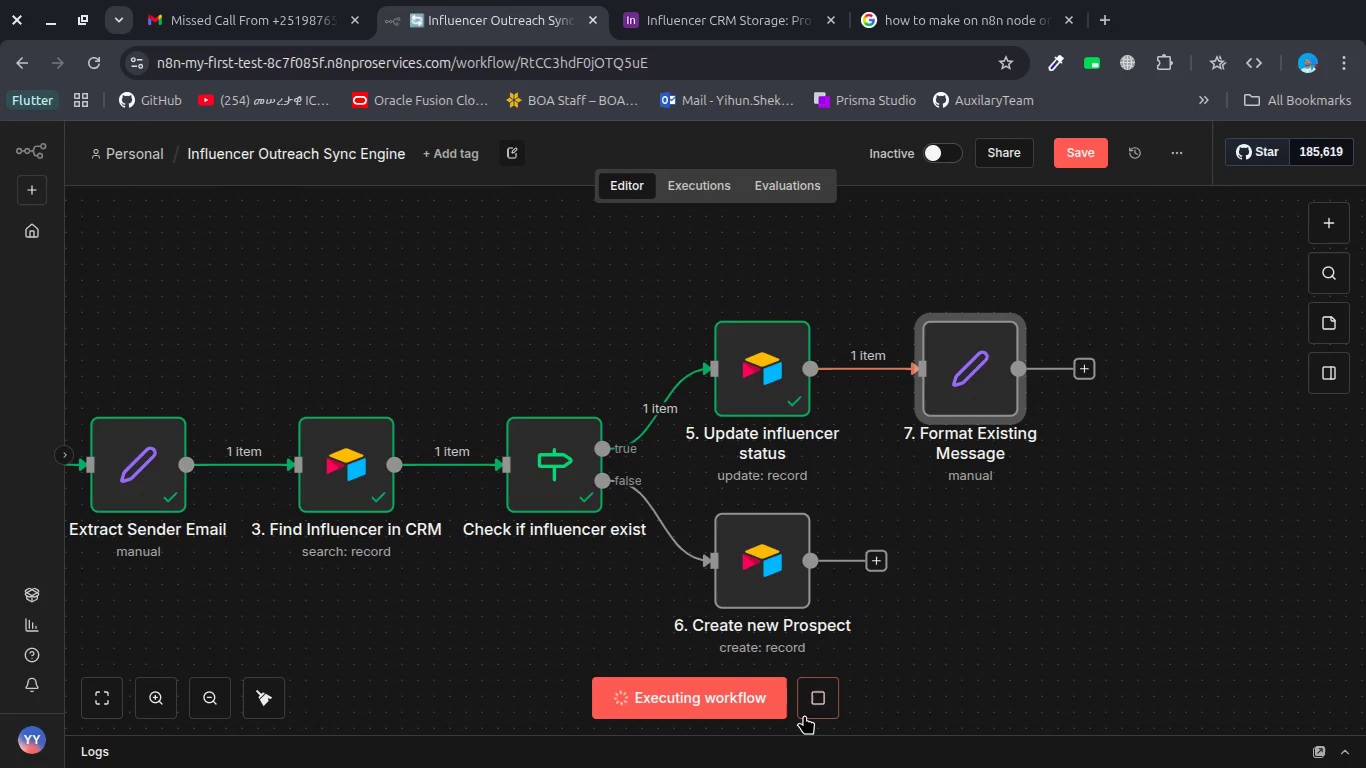 
left_click([815, 698])
 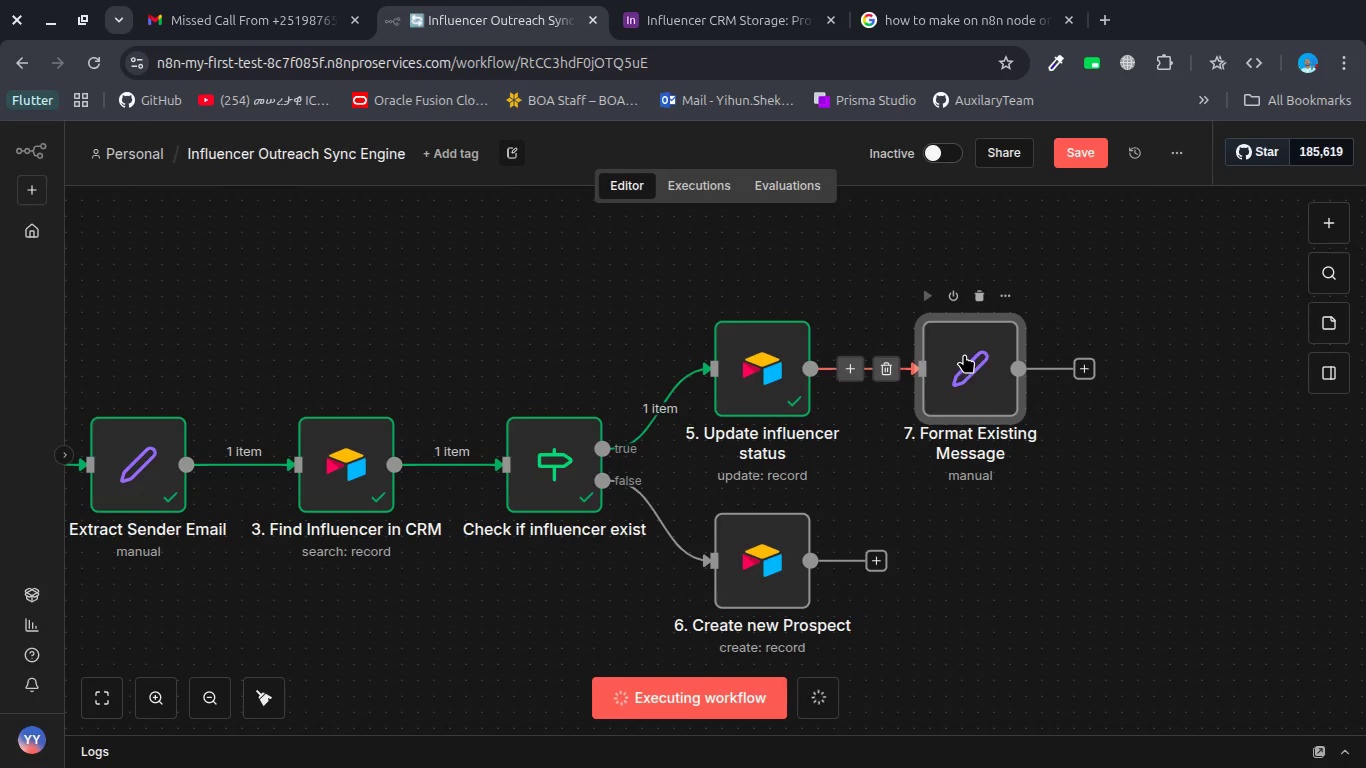 
double_click([964, 354])
 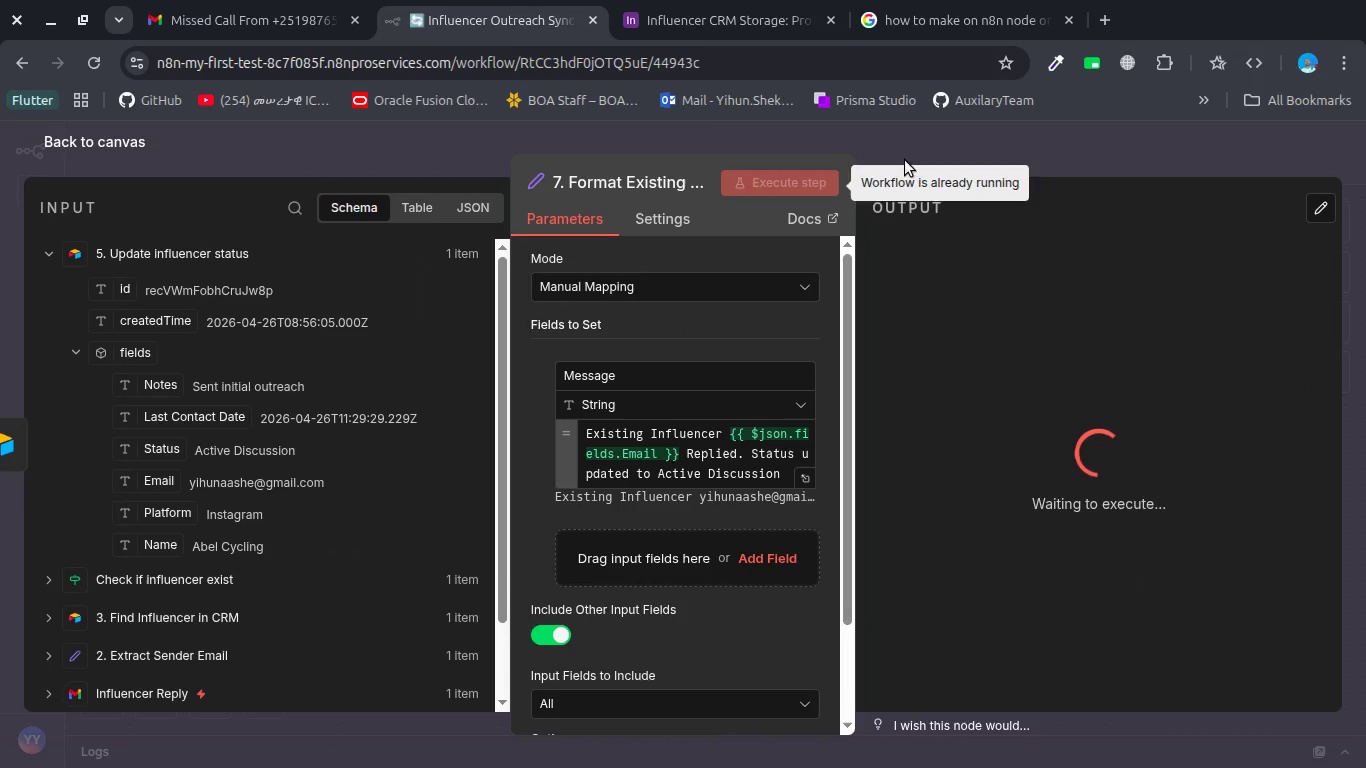 
left_click([911, 159])
 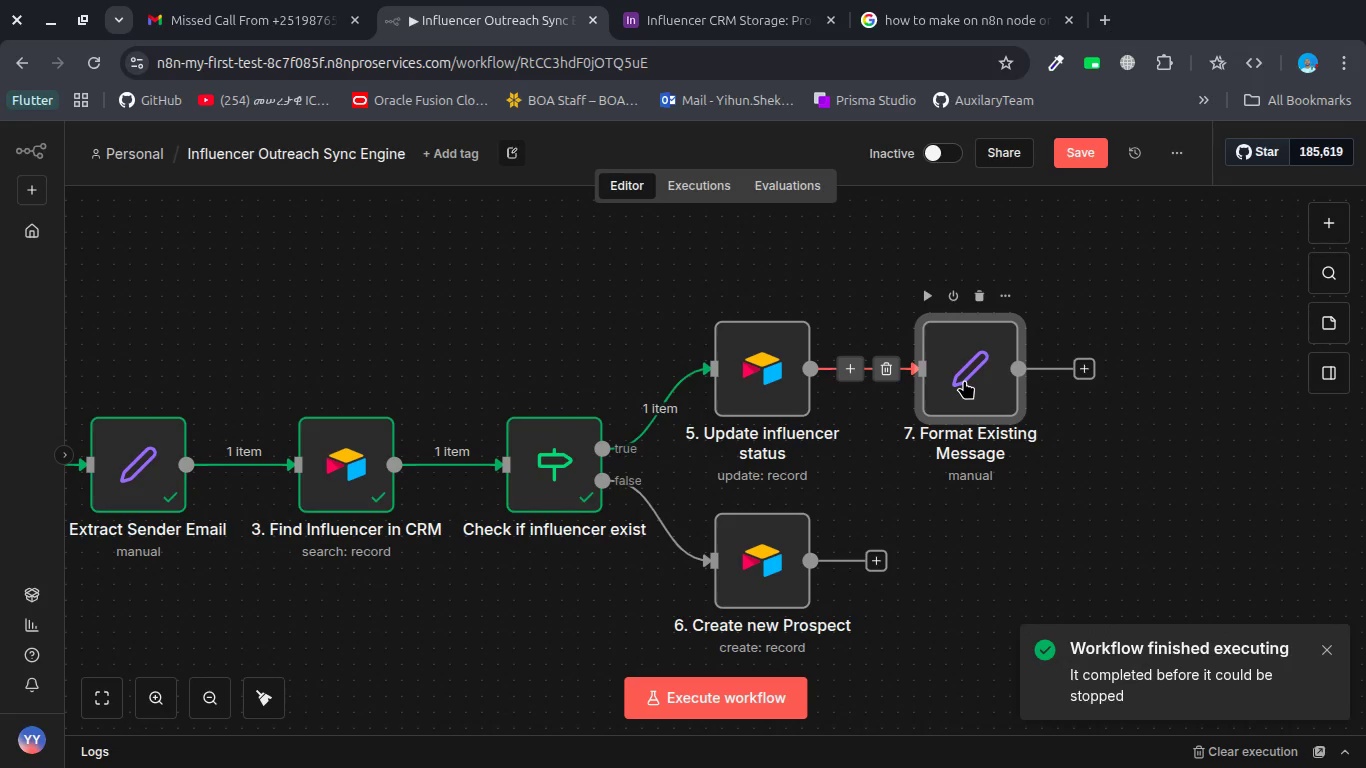 
wait(5.35)
 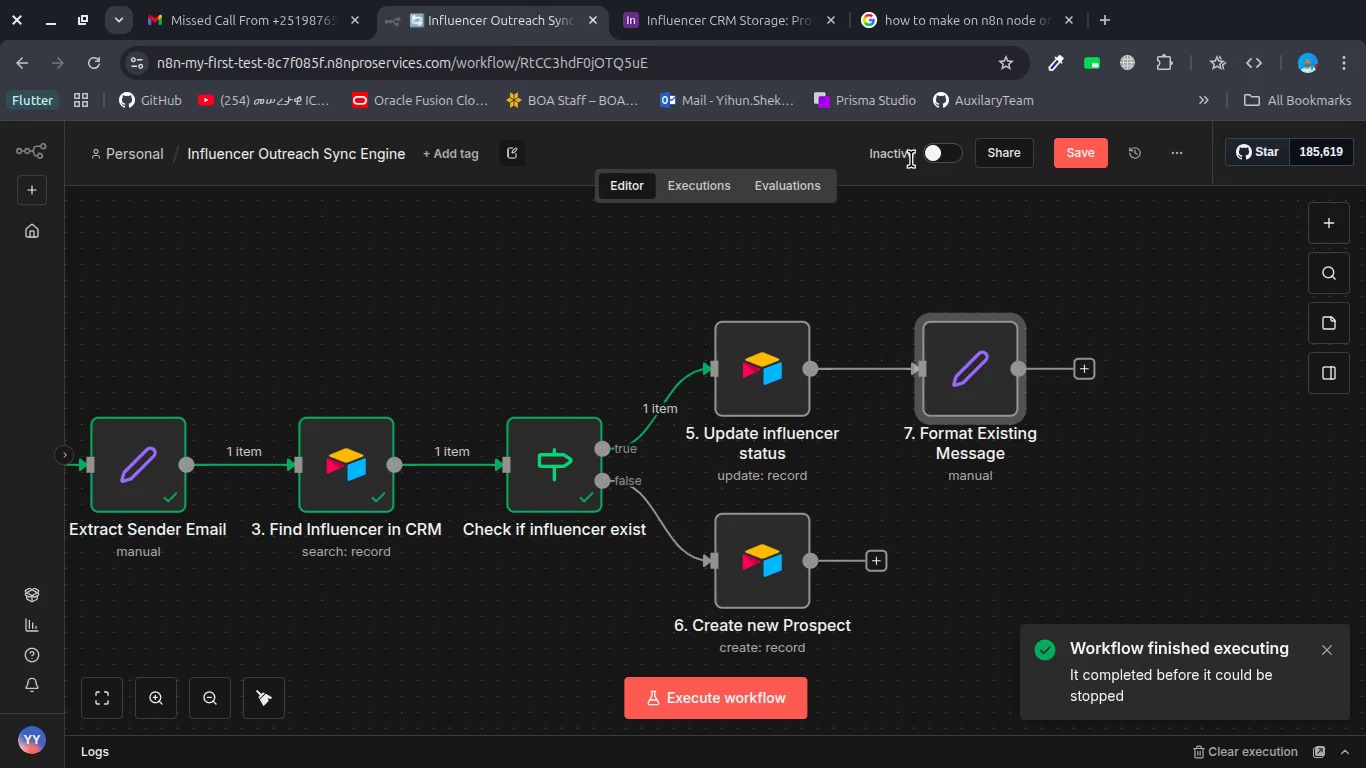 
double_click([964, 380])
 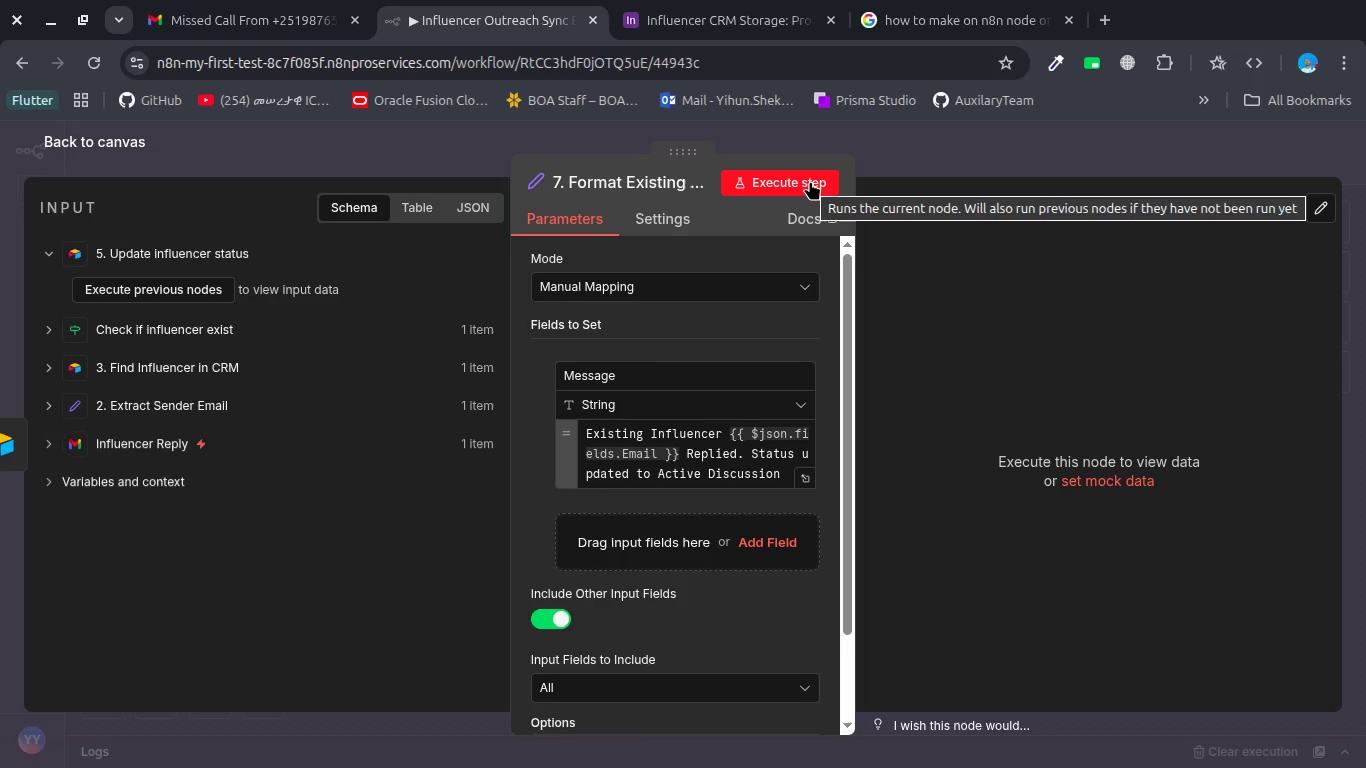 
wait(8.72)
 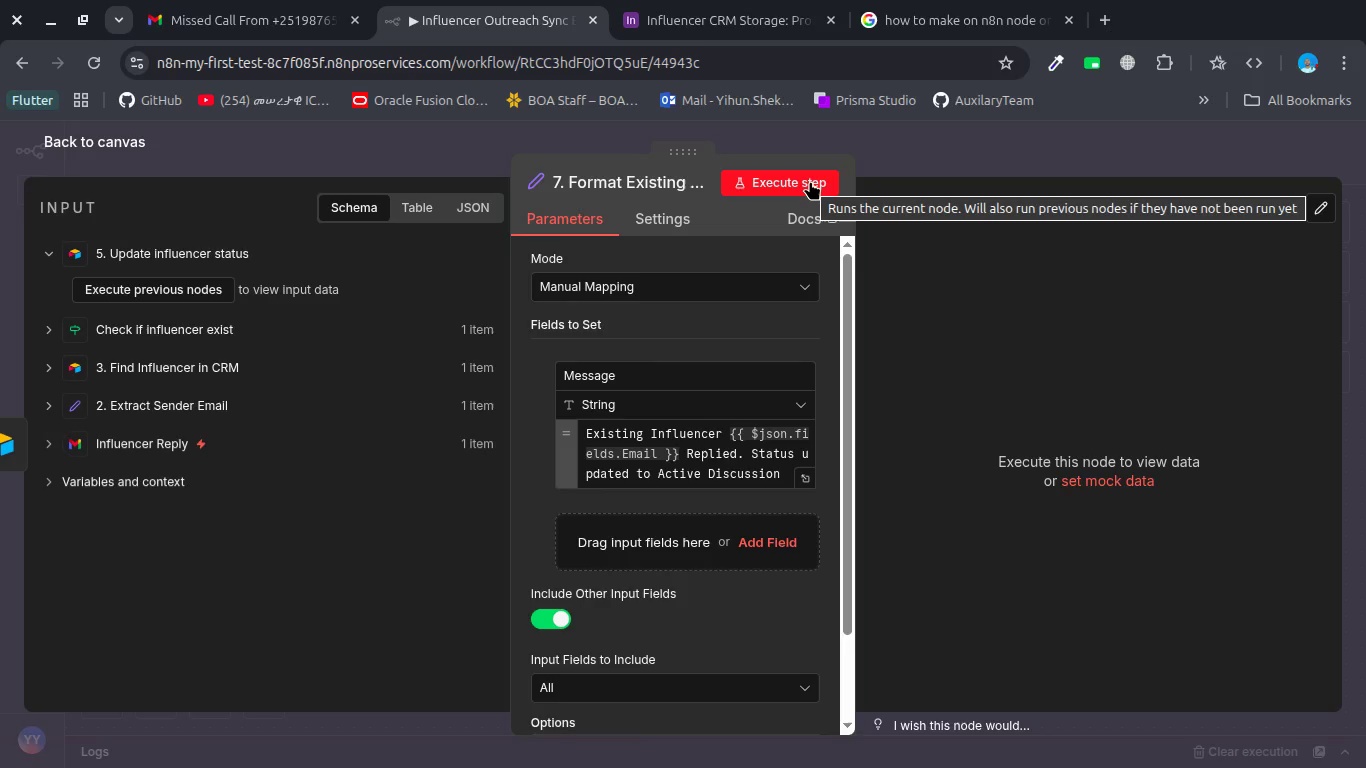 
left_click([907, 148])
 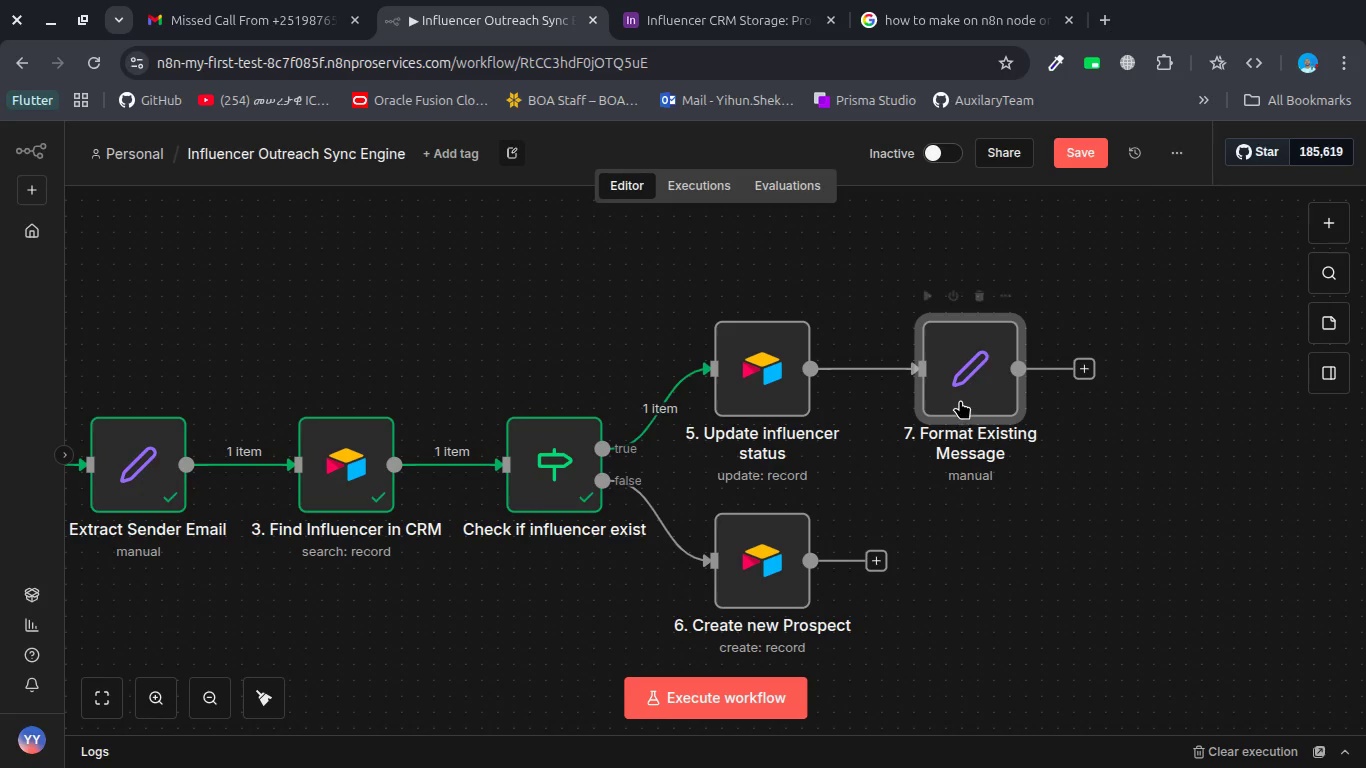 
right_click([961, 398])
 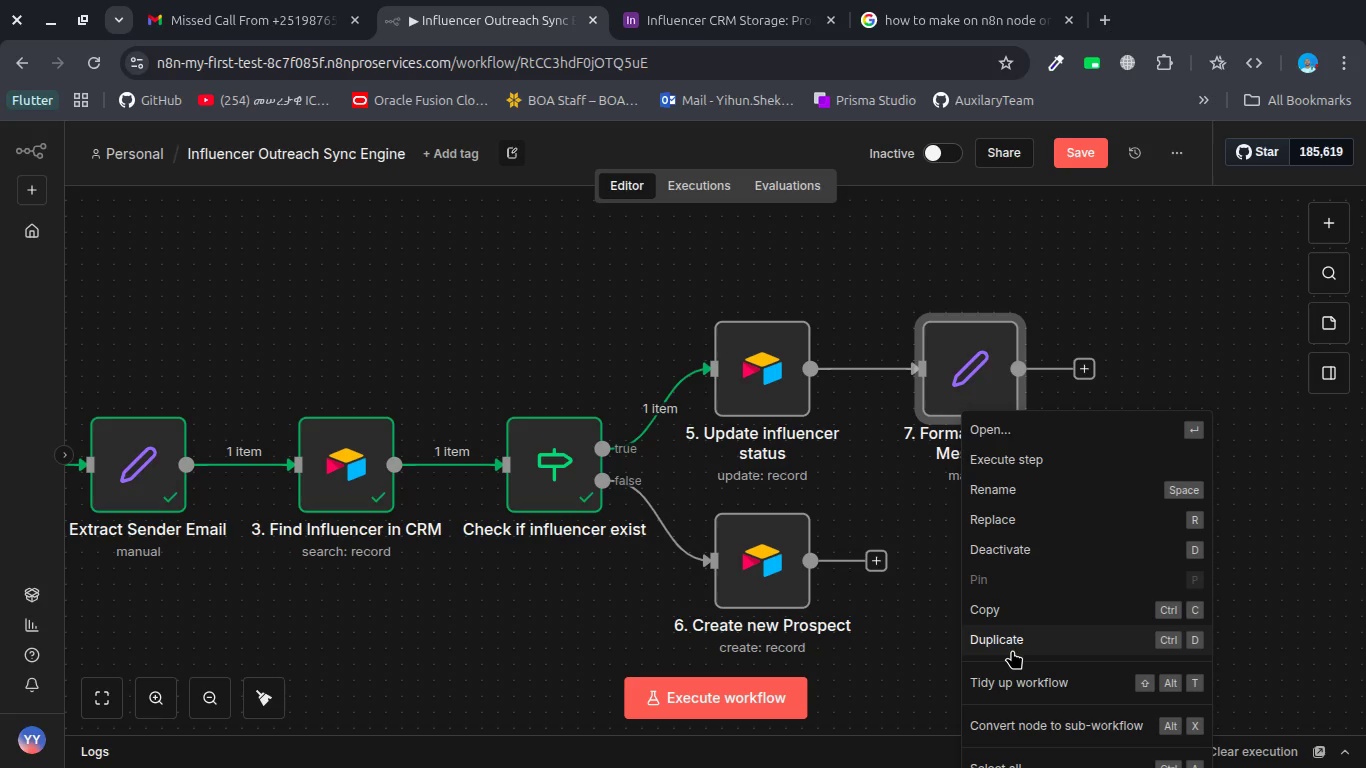 
left_click([1009, 631])
 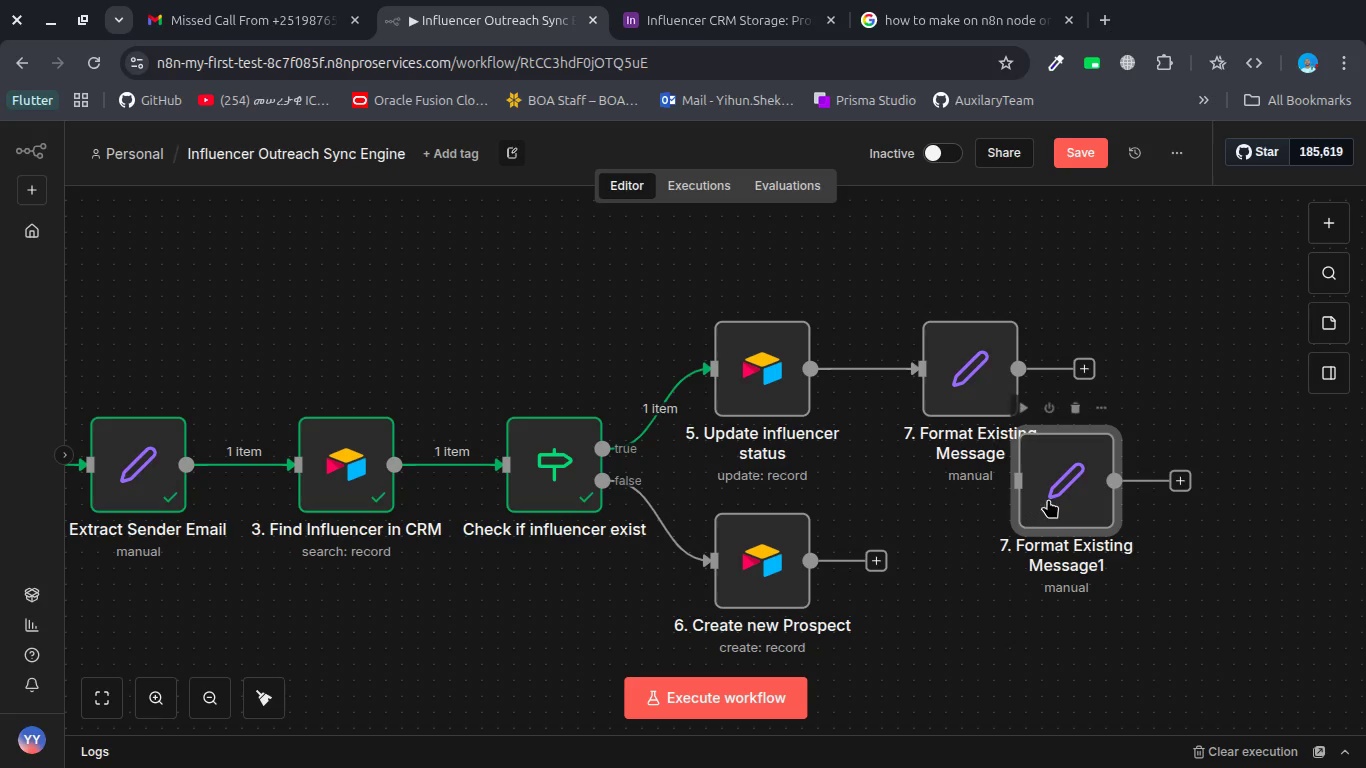 
left_click_drag(start_coordinate=[1058, 495], to_coordinate=[996, 584])
 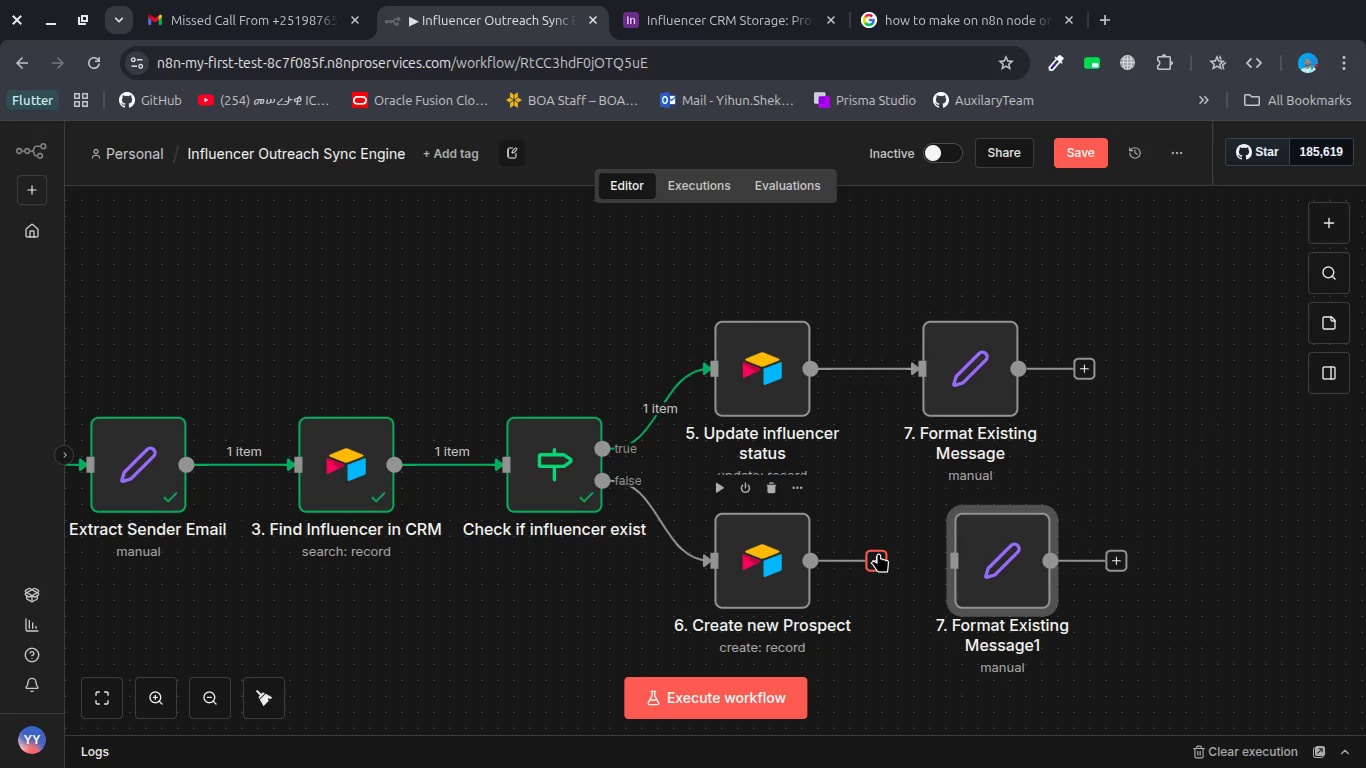 
left_click_drag(start_coordinate=[878, 553], to_coordinate=[958, 561])
 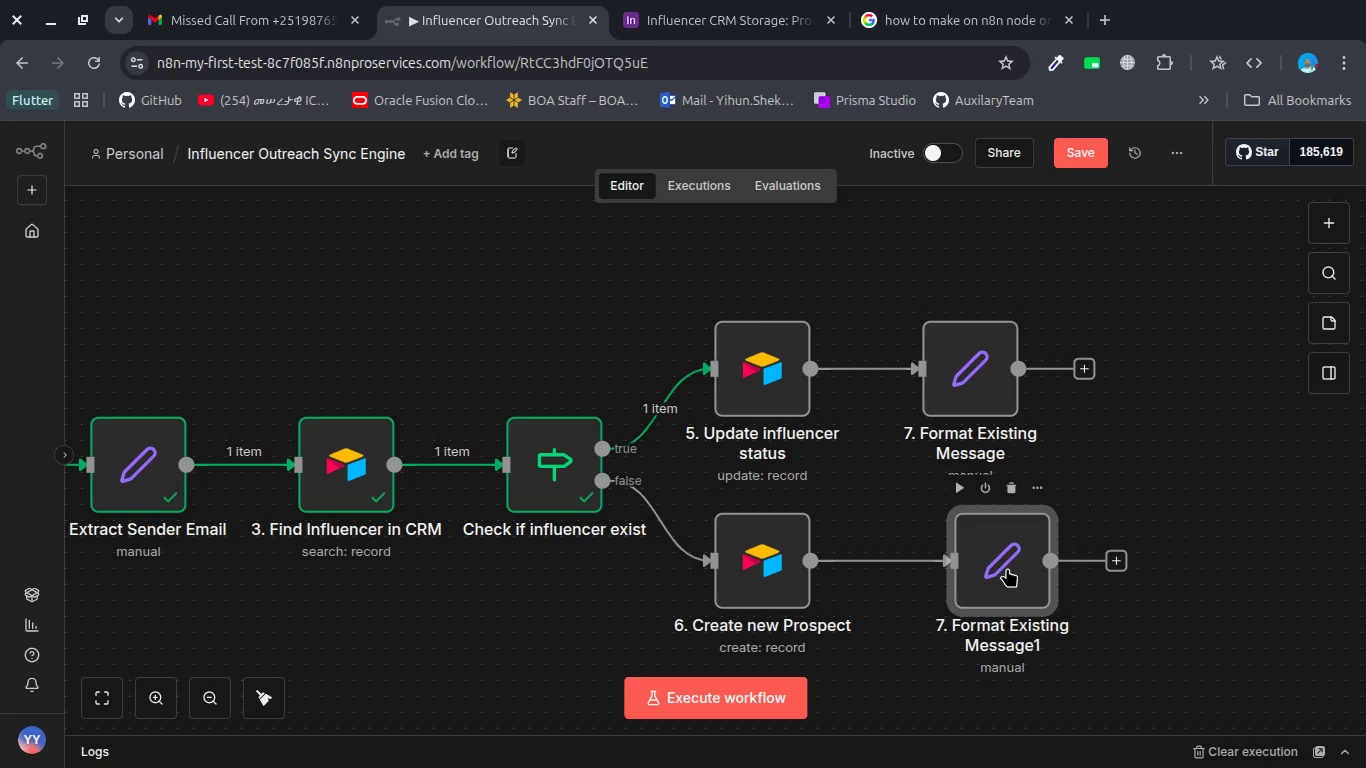 
double_click([1007, 568])
 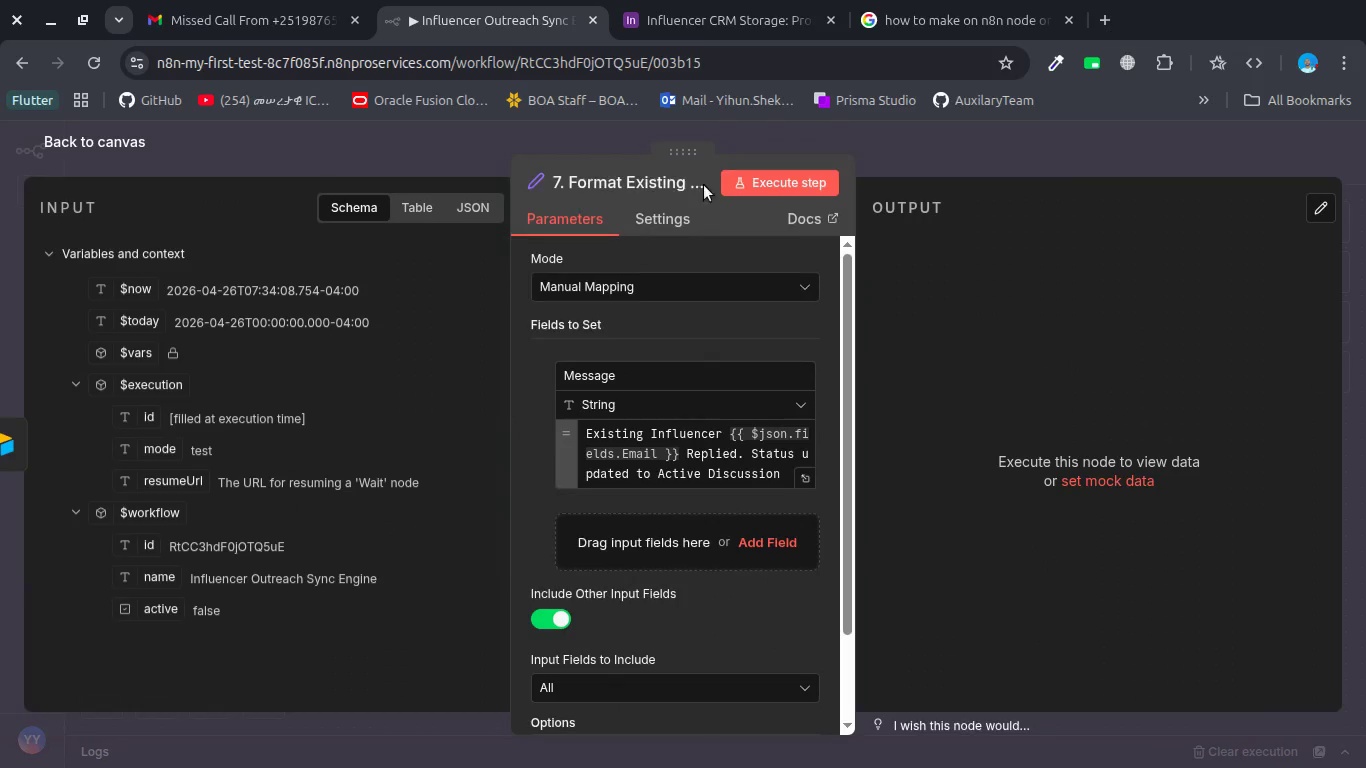 
left_click([633, 176])
 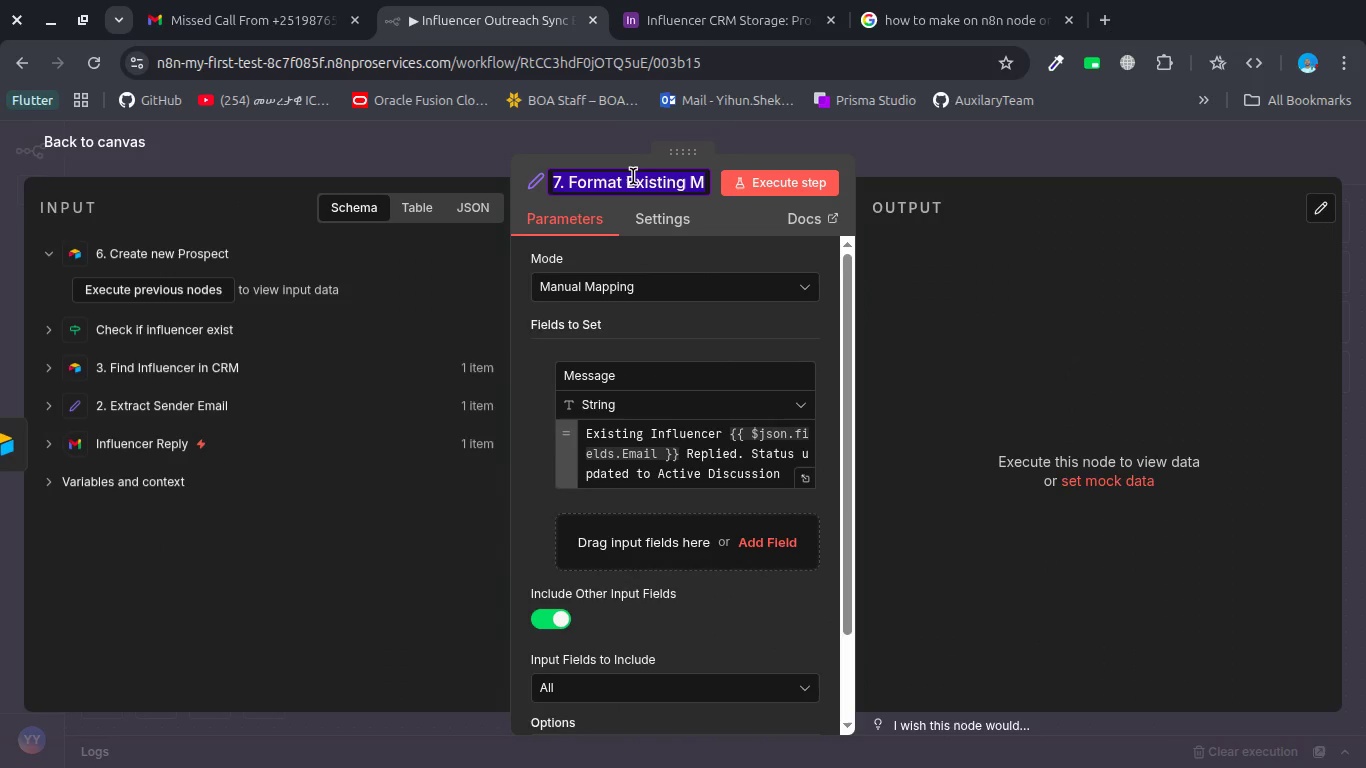 
type(8. Format New Pe)
key(Backspace)
type(rospect Message)
 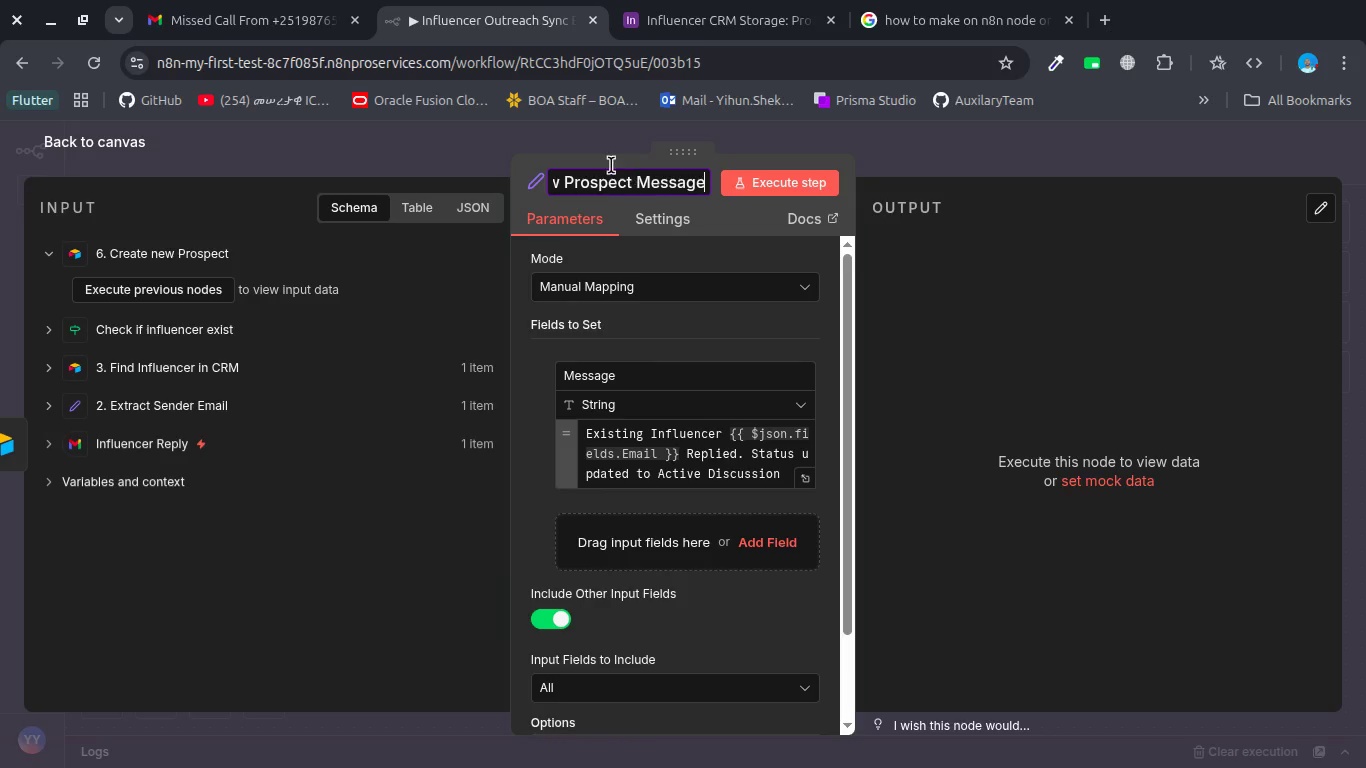 
mouse_move([607, 121])
 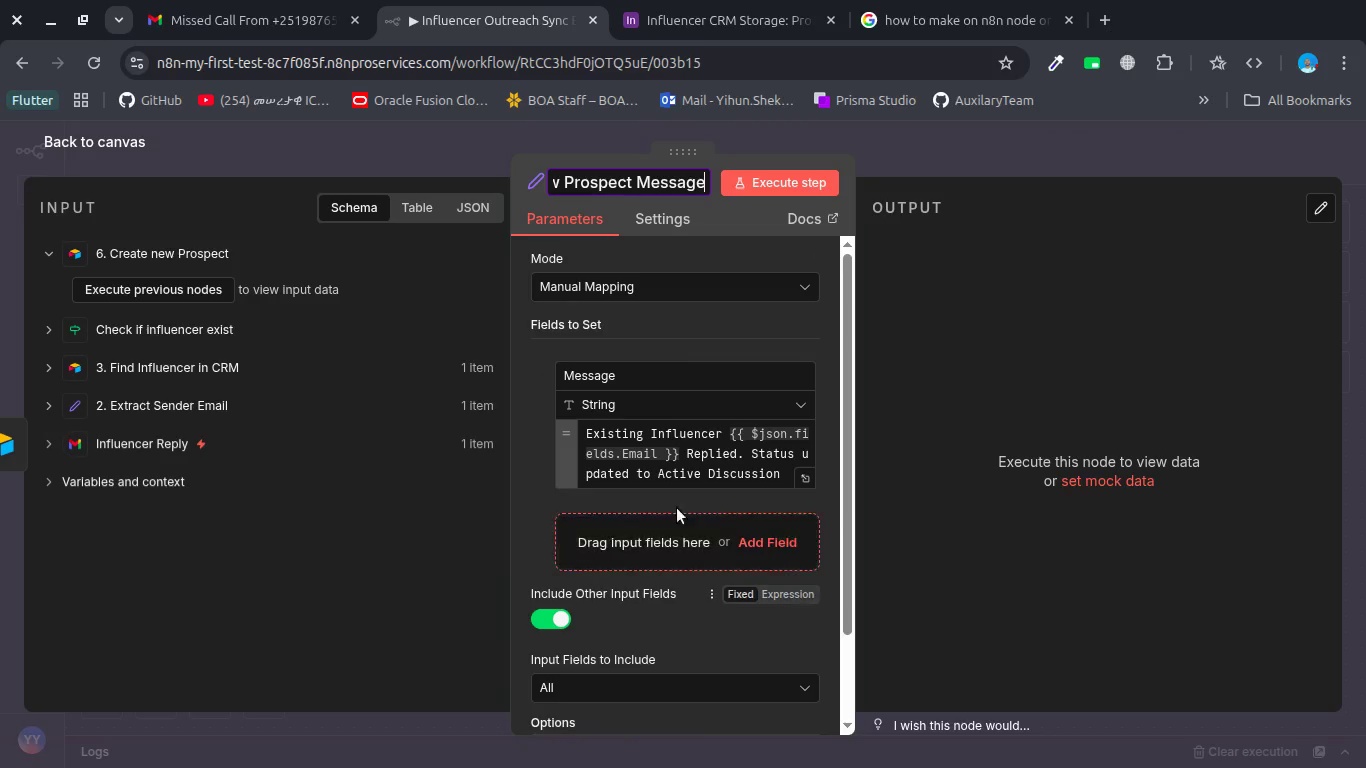 
wait(6.21)
 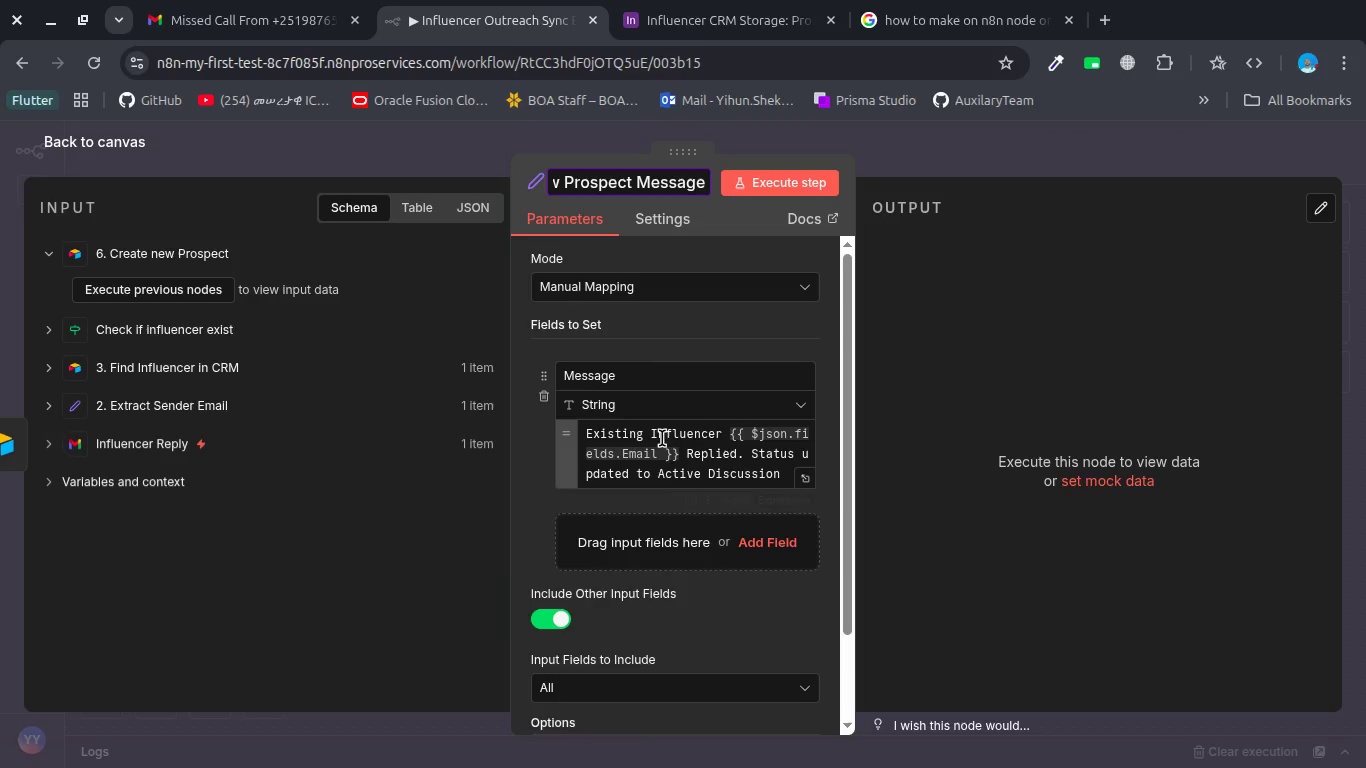 
double_click([649, 446])
 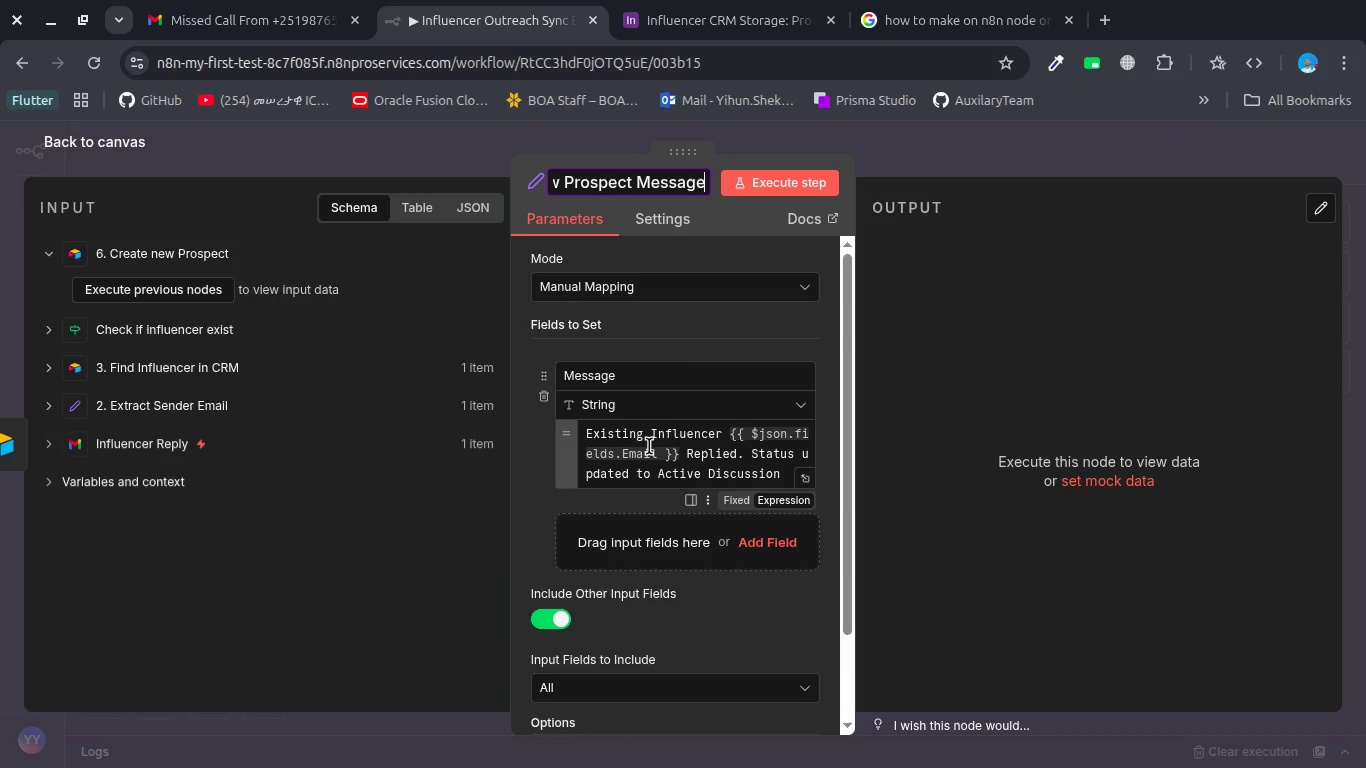 
triple_click([649, 446])
 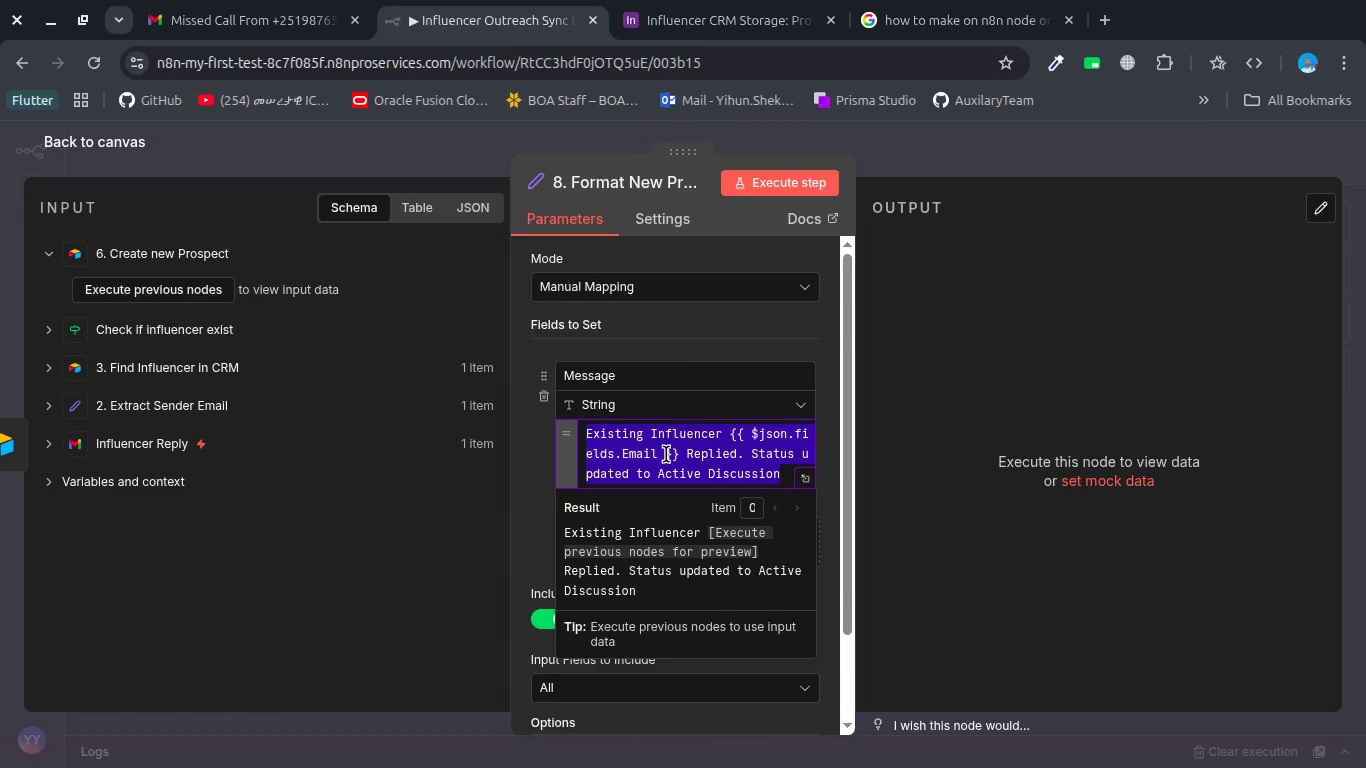 
key(Backspace)
 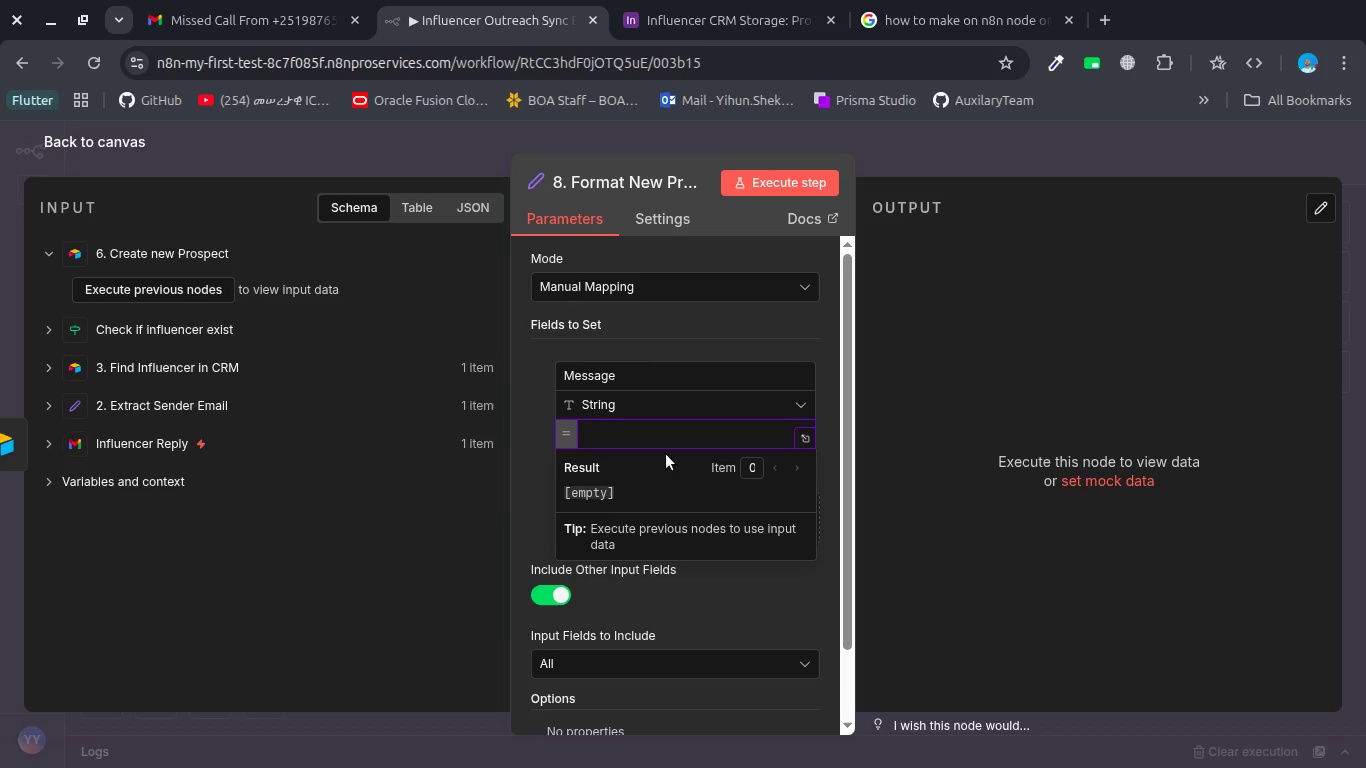 
key(Control+Z)
 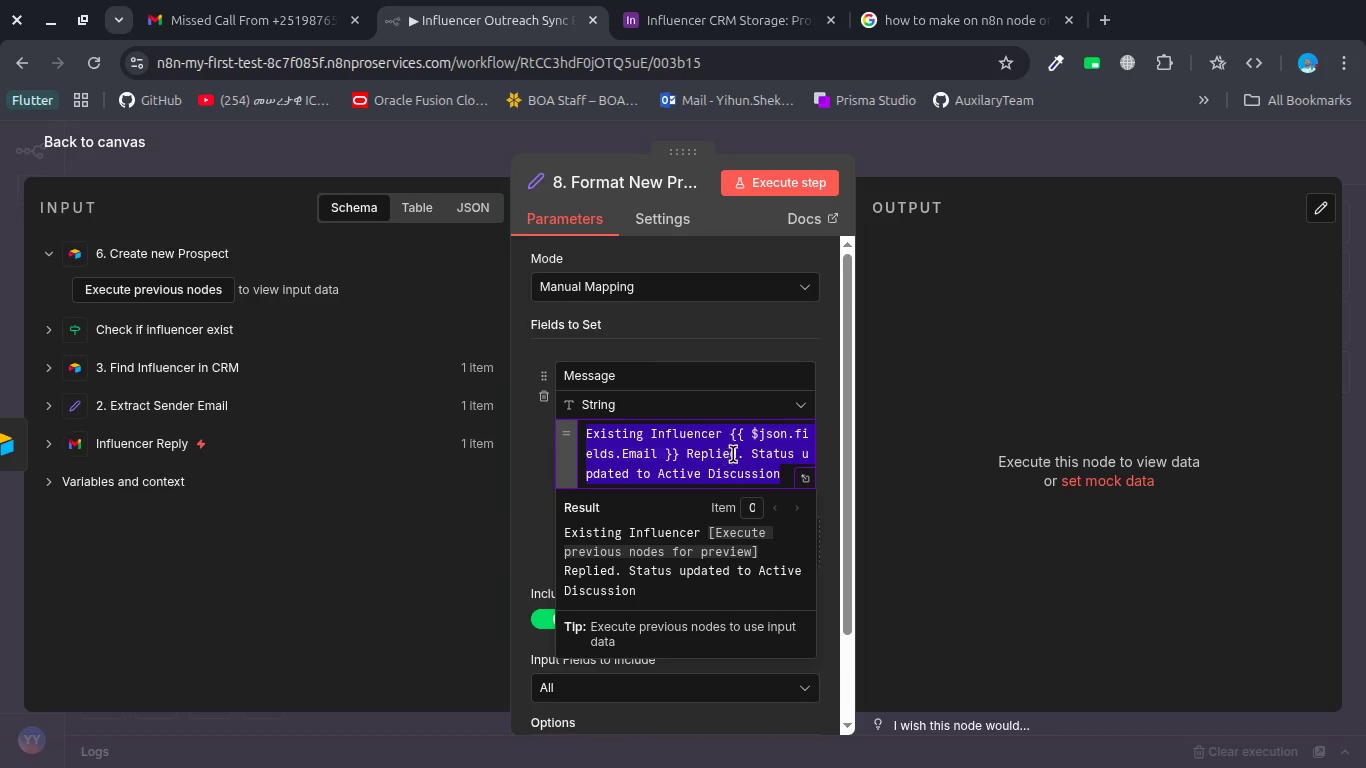 
left_click([733, 454])
 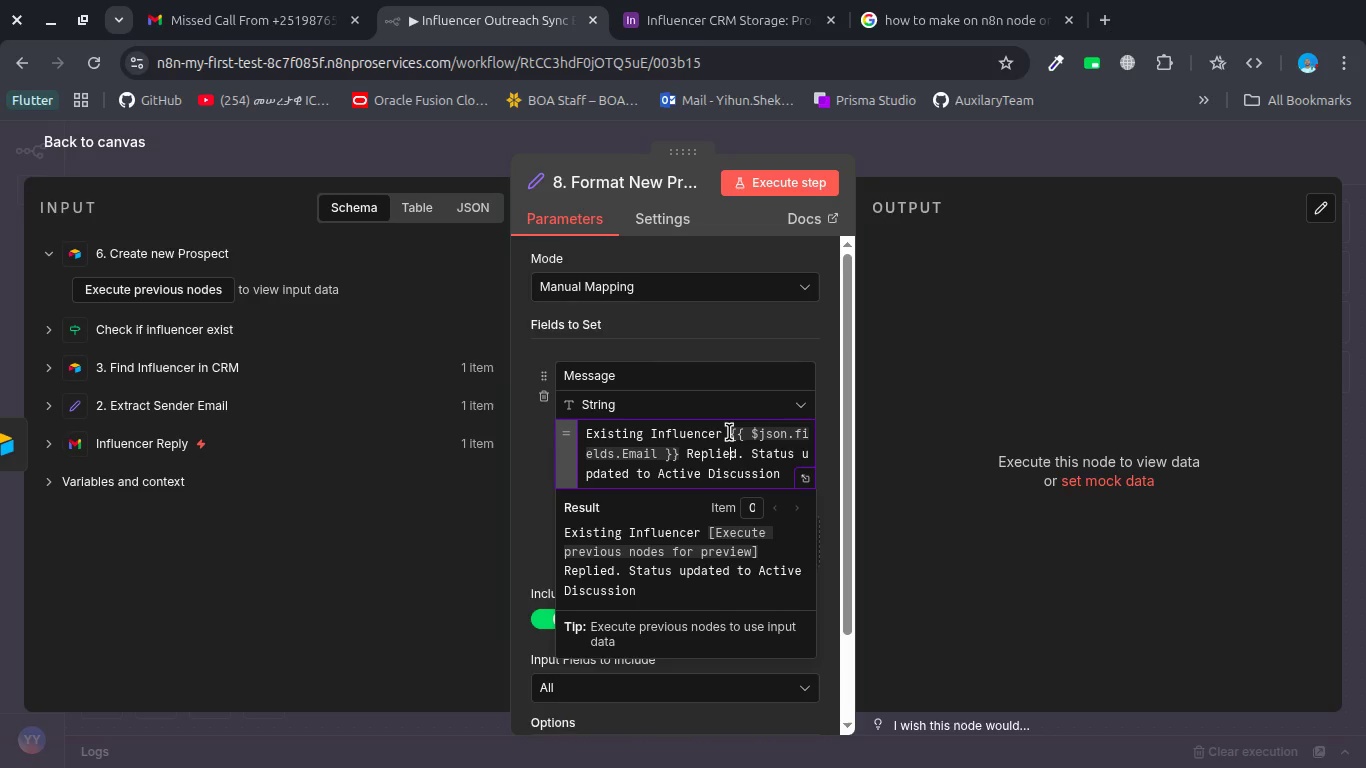 
left_click_drag(start_coordinate=[729, 432], to_coordinate=[516, 433])
 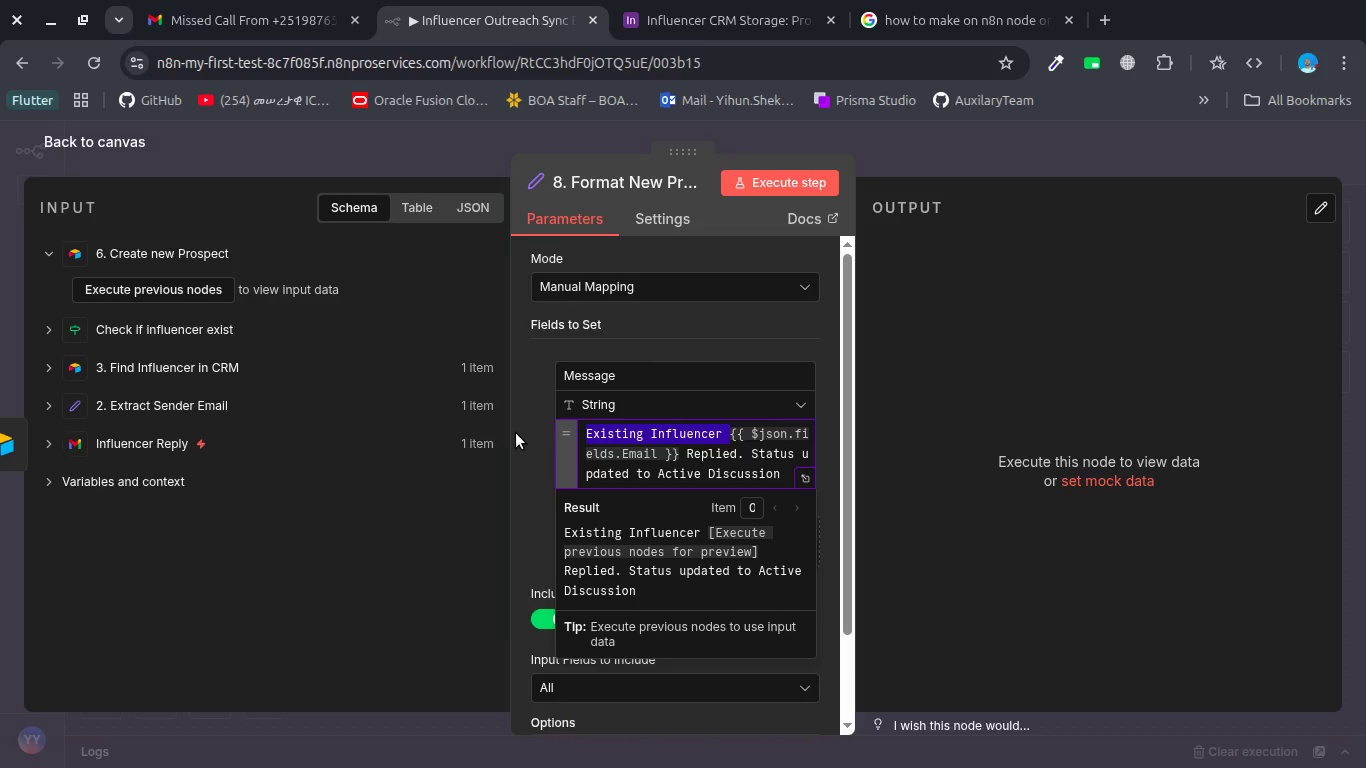 
key(Backspace)
type(New Prospect )
 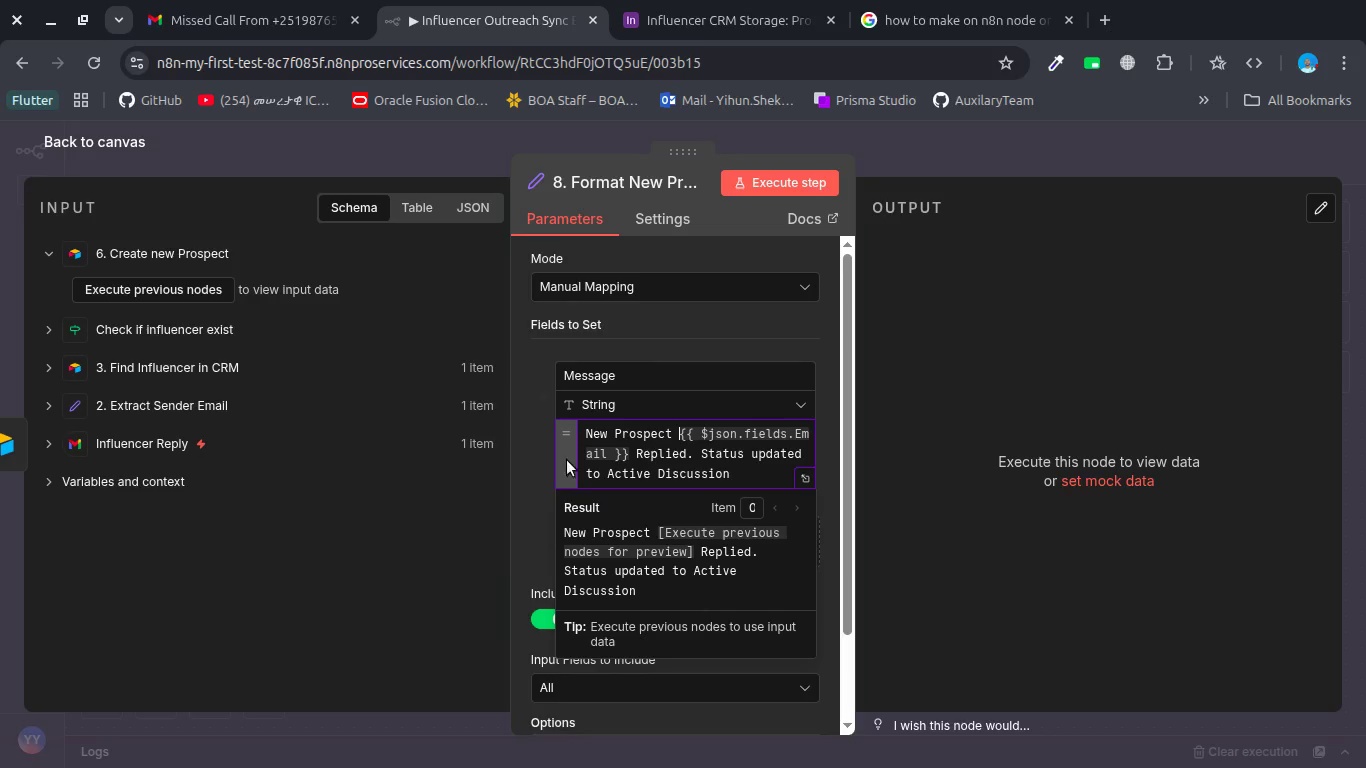 
left_click_drag(start_coordinate=[637, 457], to_coordinate=[780, 476])
 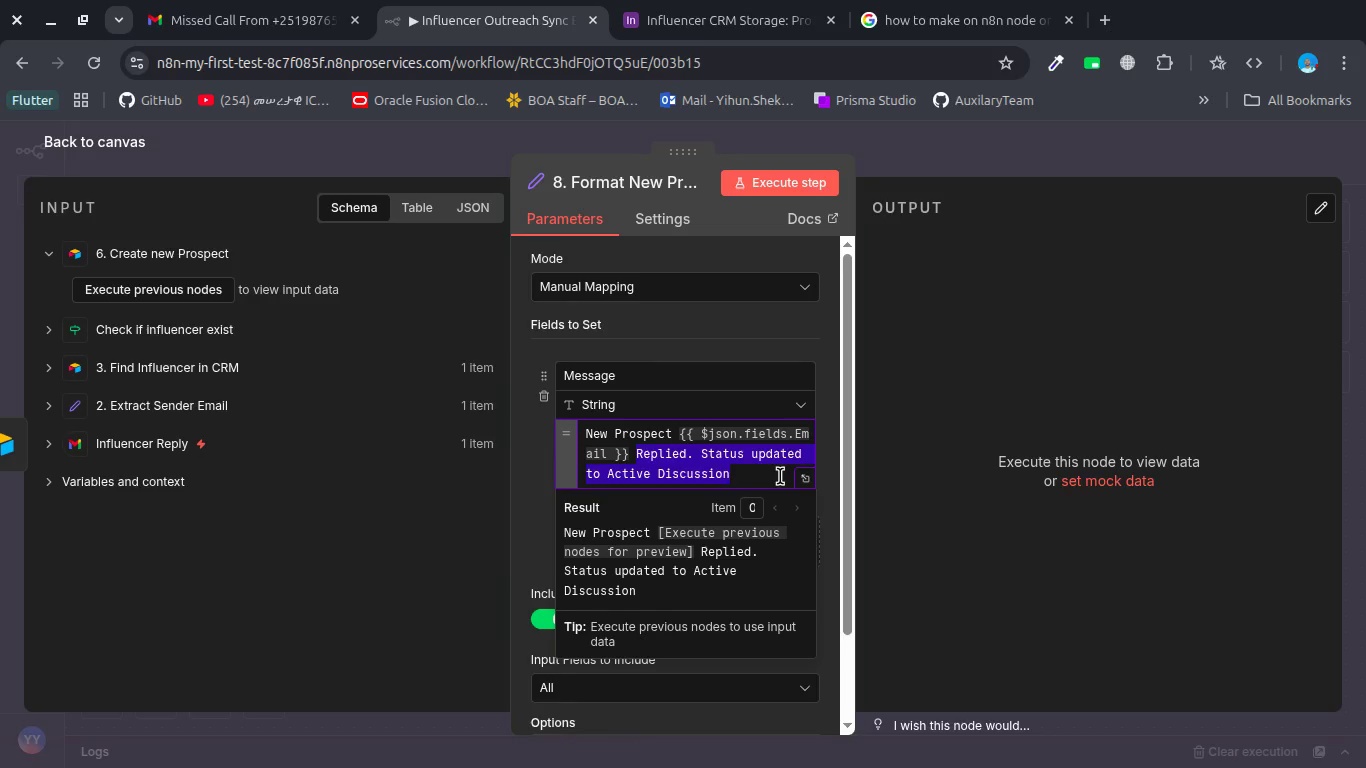 
type(added to Prospecting Queeu)
key(Backspace)
key(Backspace)
type(ue)
 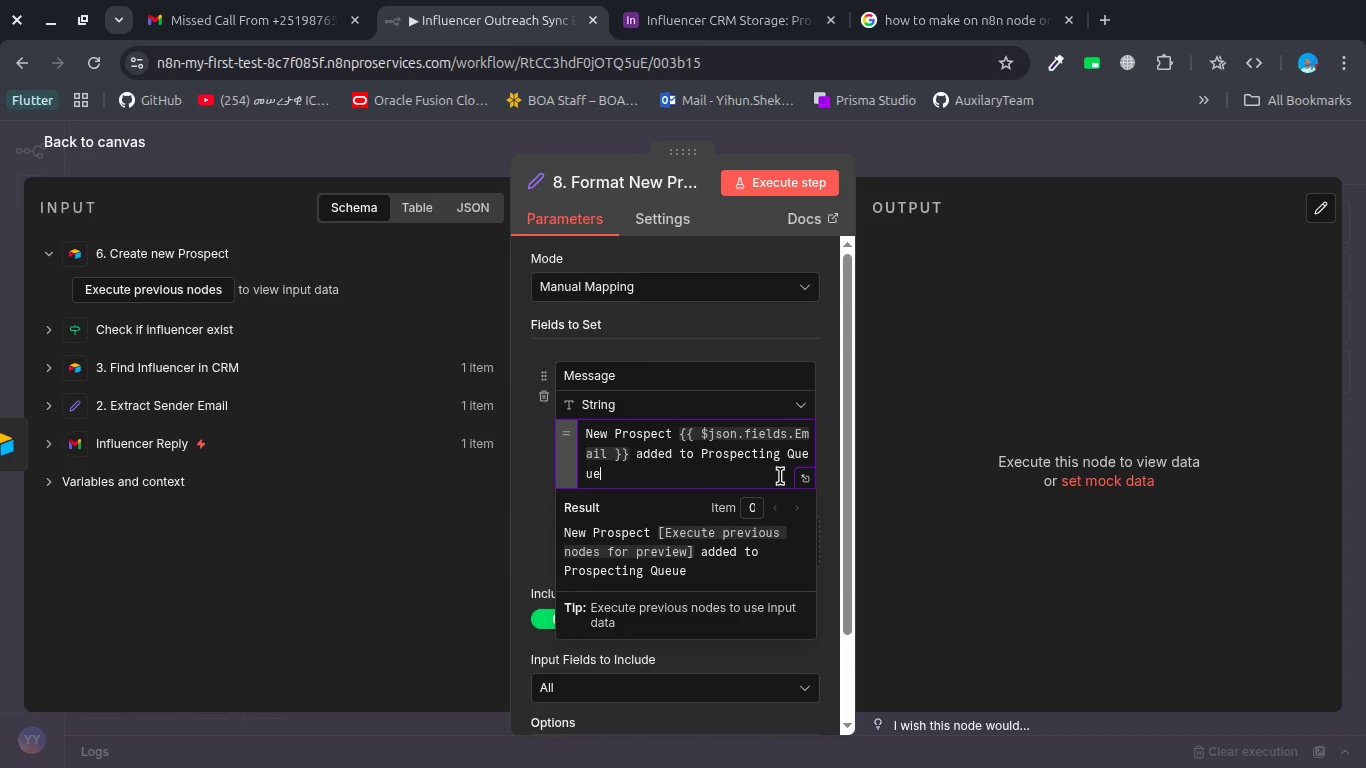 
wait(6.09)
 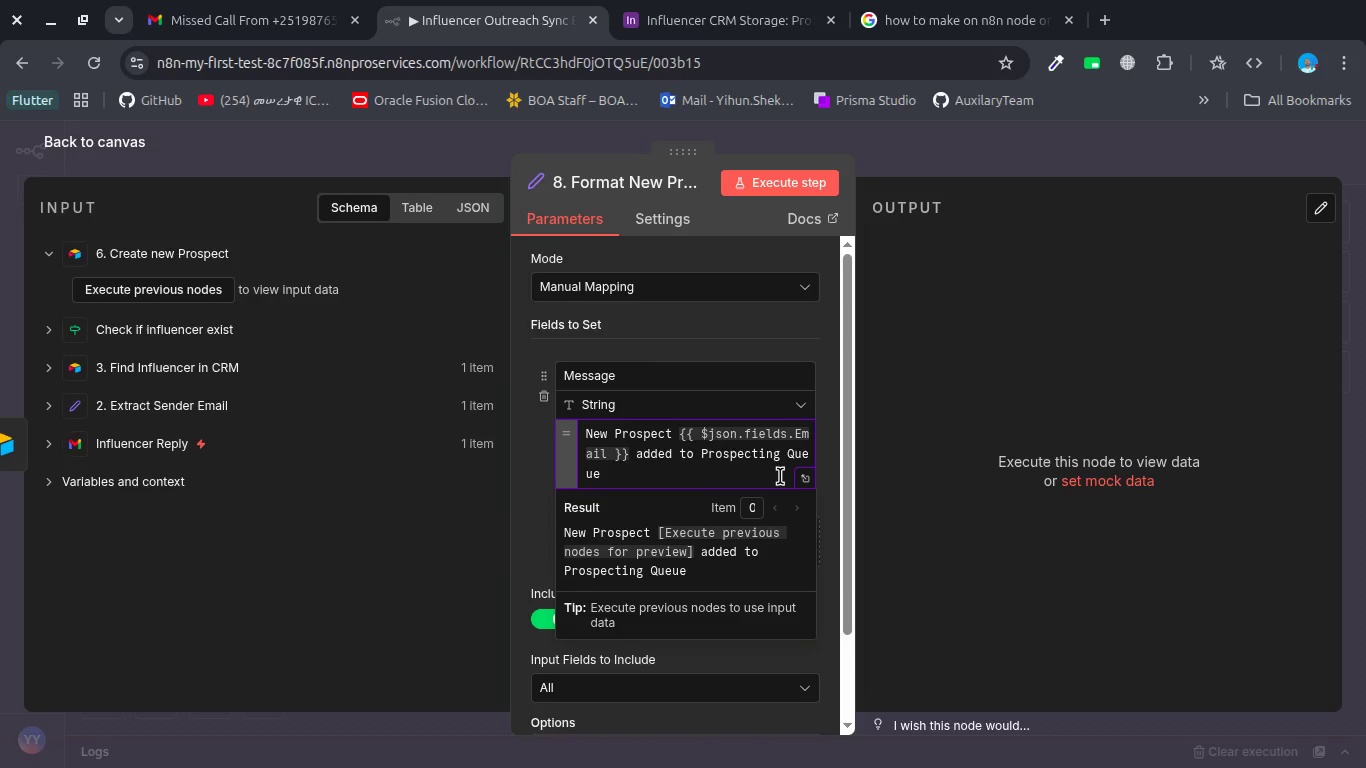 
left_click([894, 147])
 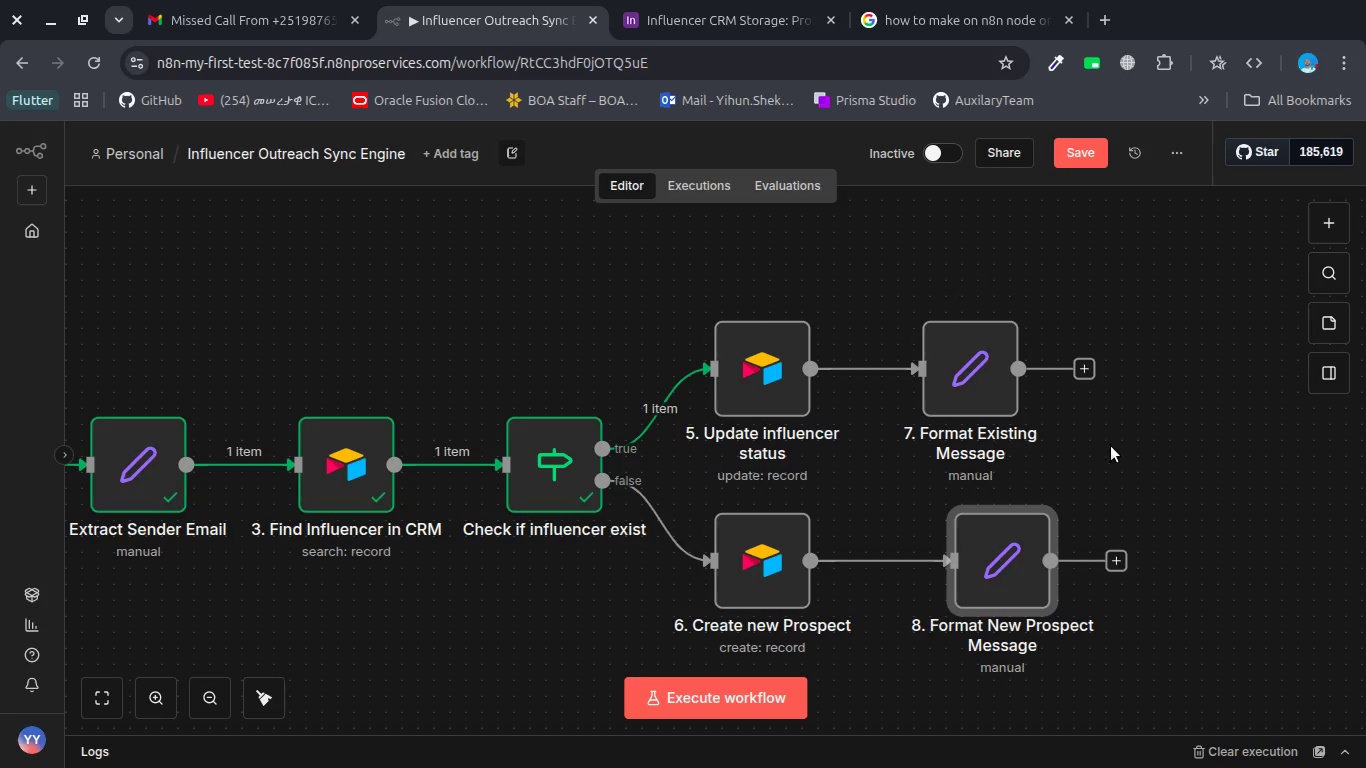 
left_click([1082, 374])
 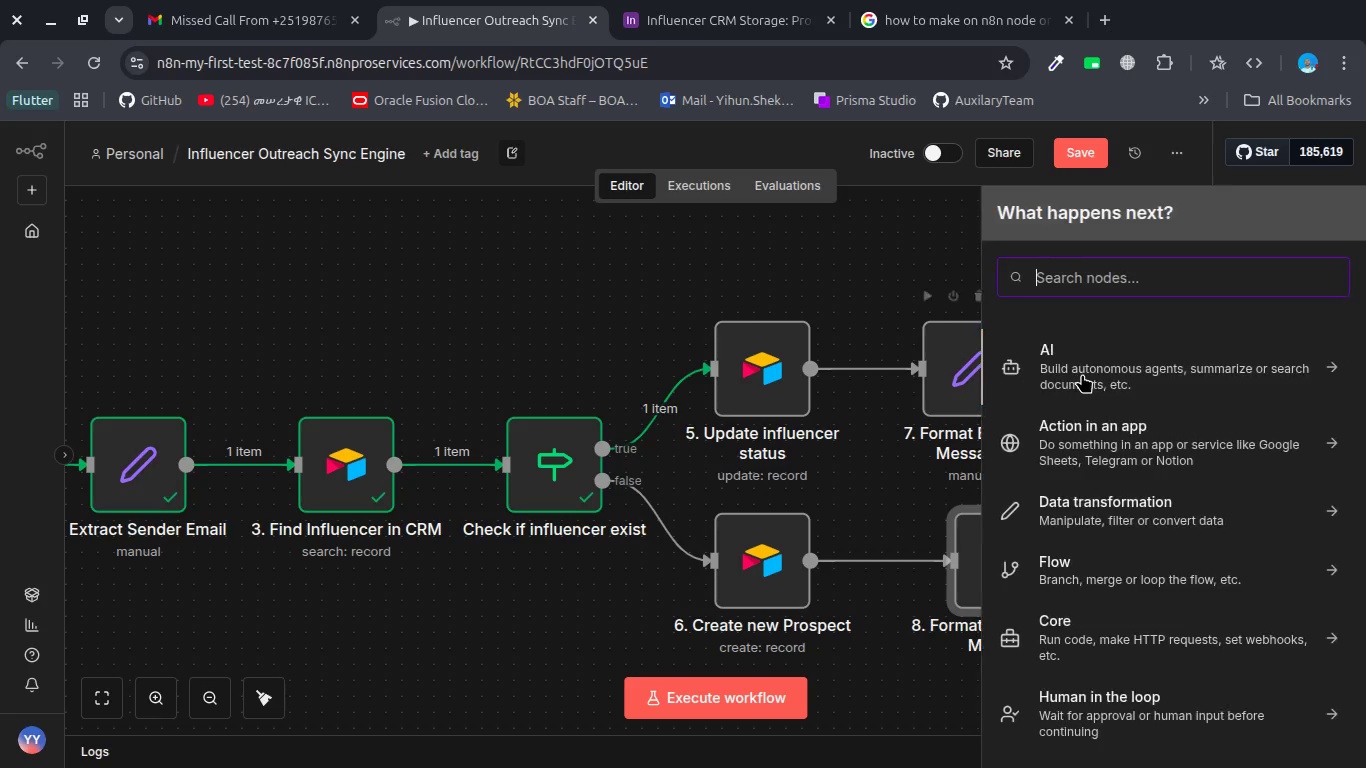 
type(merg)
 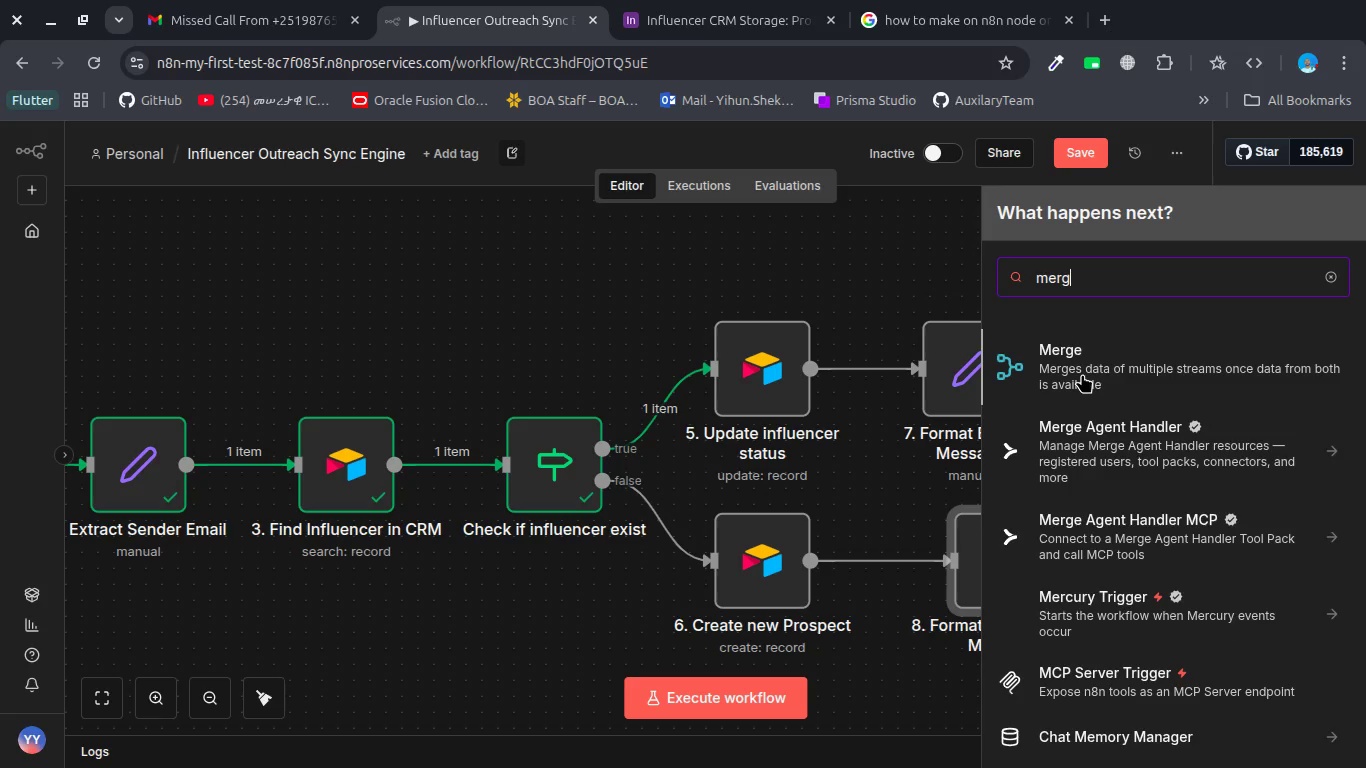 
key(Enter)
 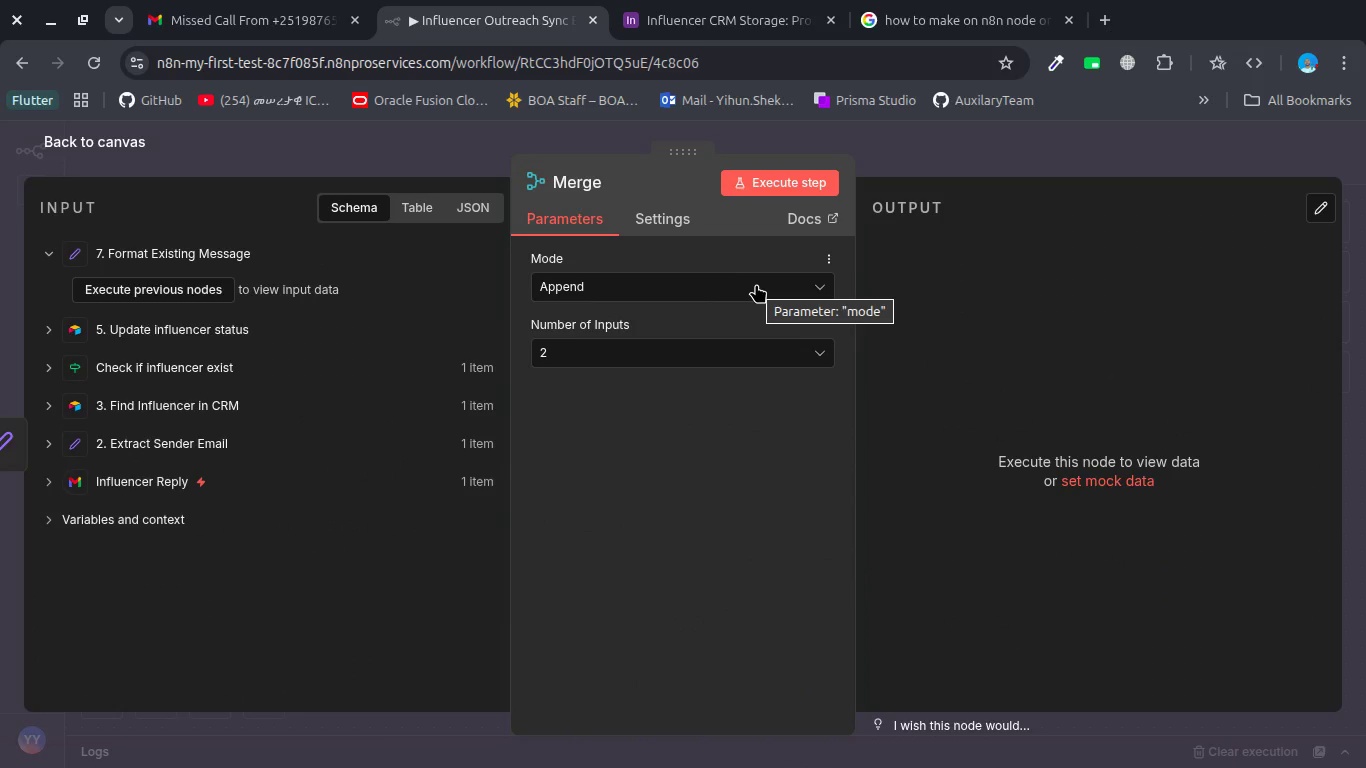 
left_click([741, 288])
 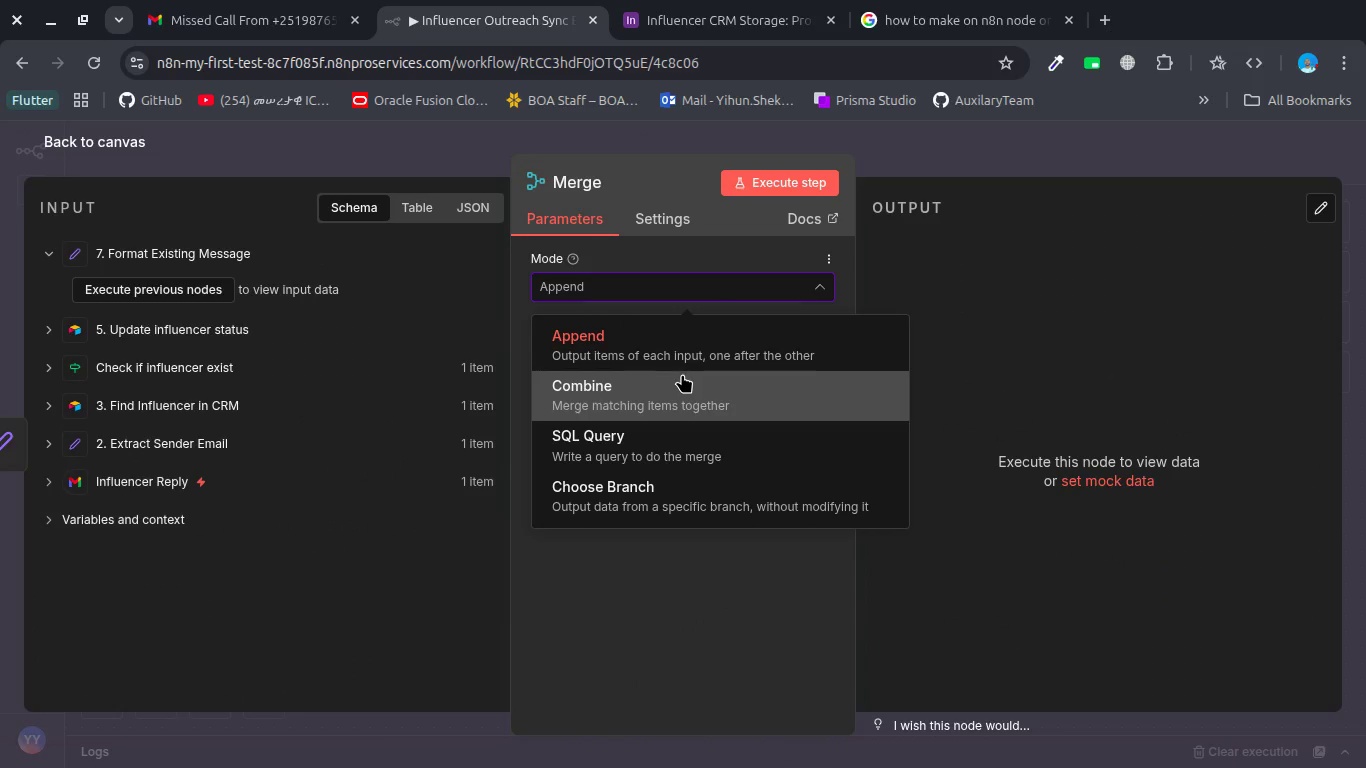 
left_click([680, 379])
 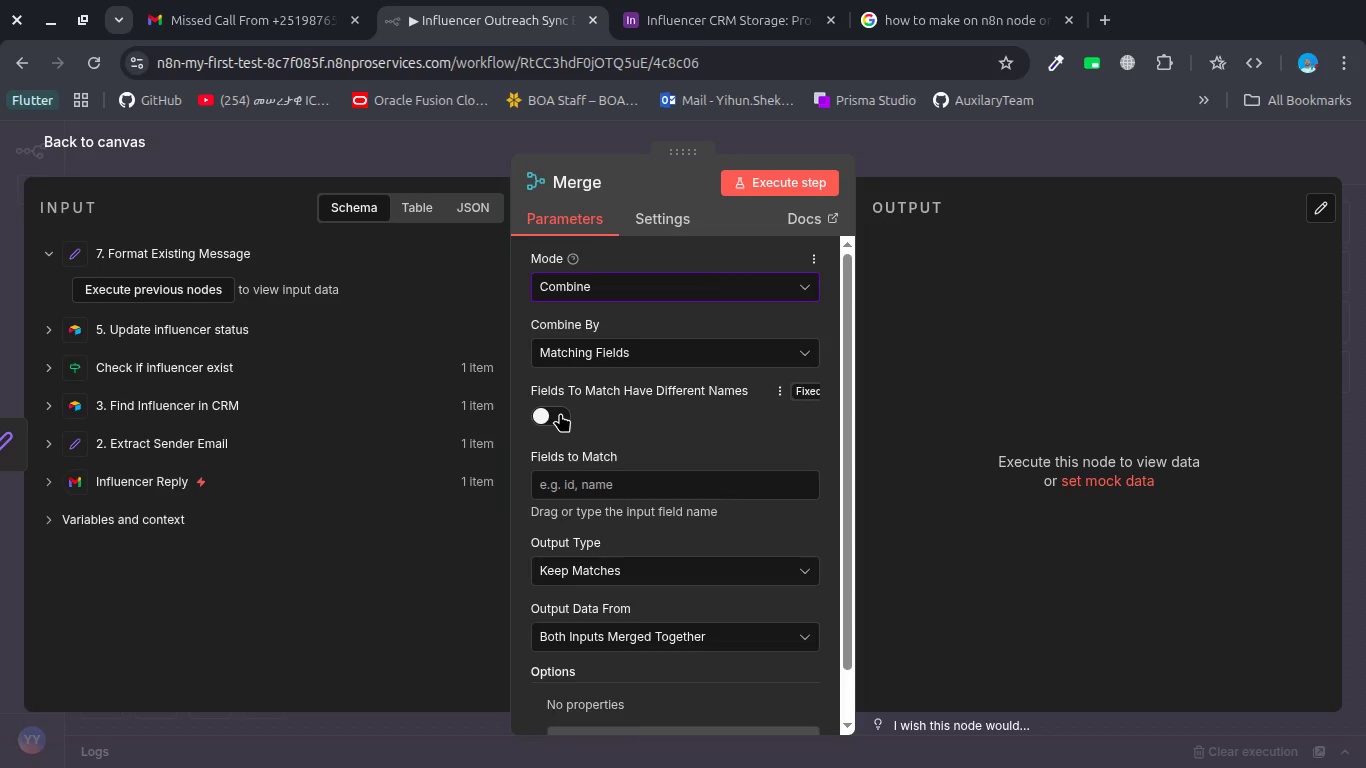 
wait(5.68)
 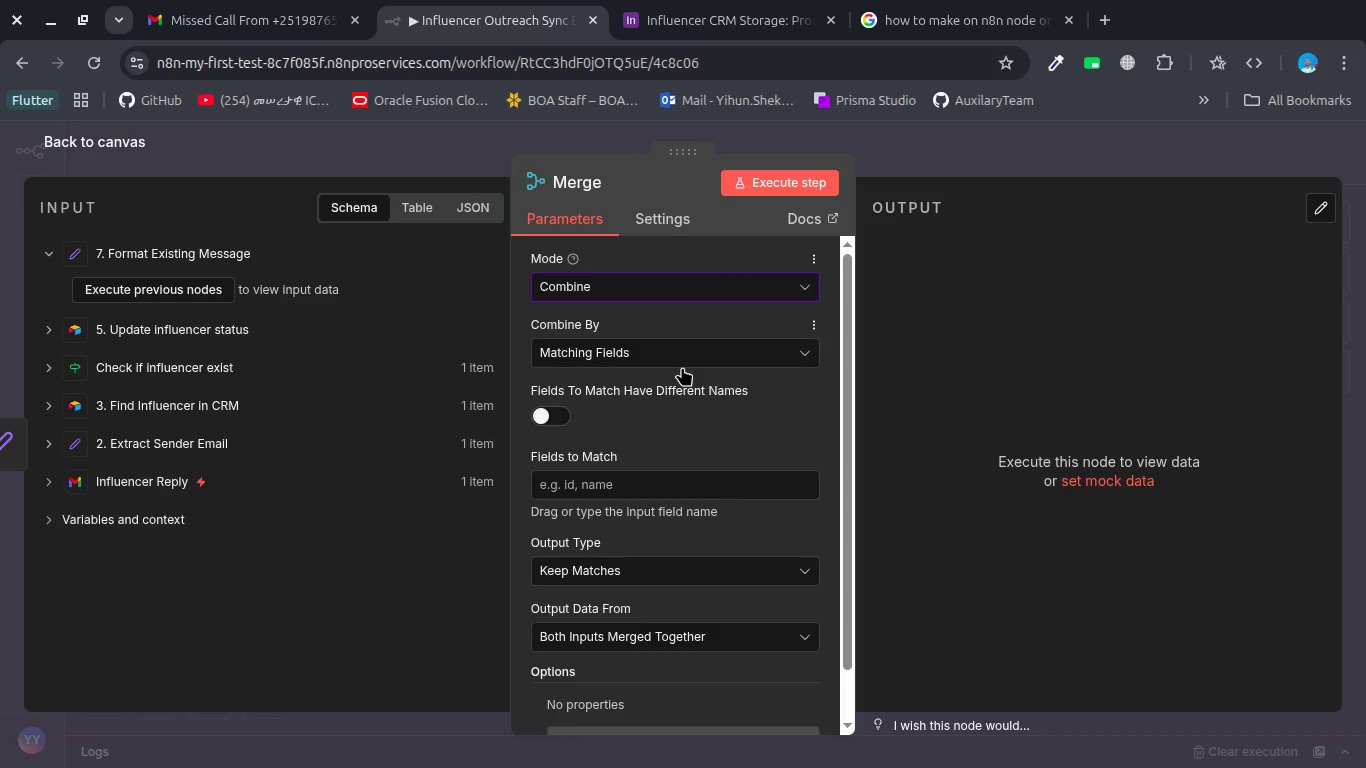 
left_click([549, 490])
 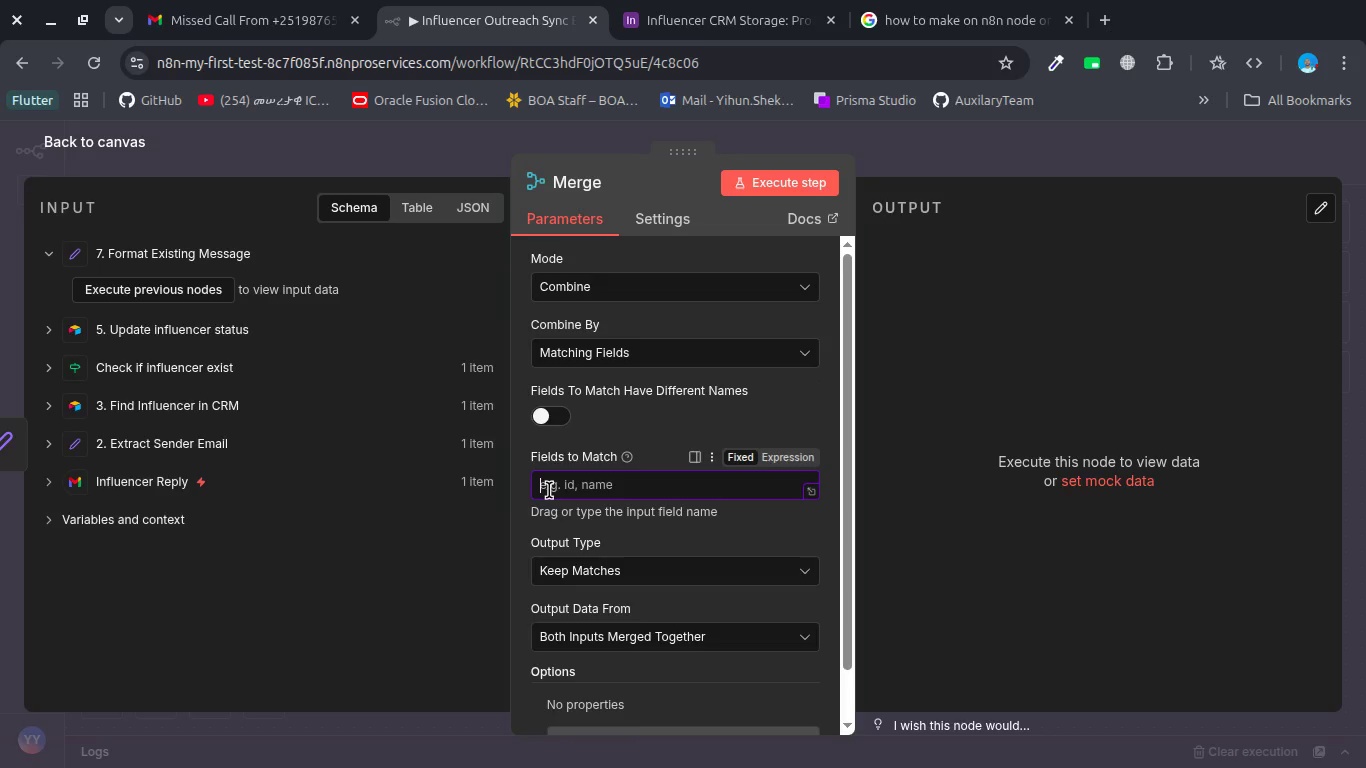 
type(m)
key(Backspace)
type(Message)
 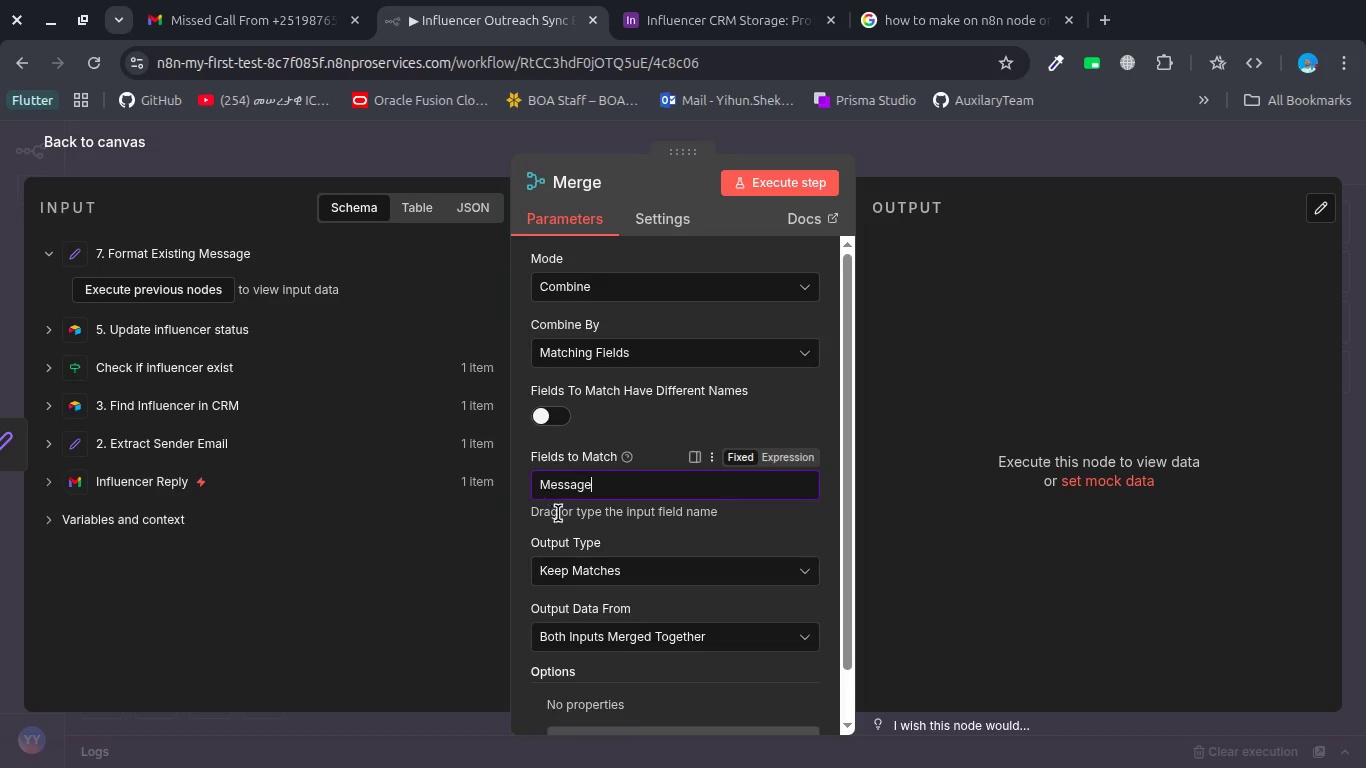 
scroll: coordinate [591, 570], scroll_direction: down, amount: 2.0
 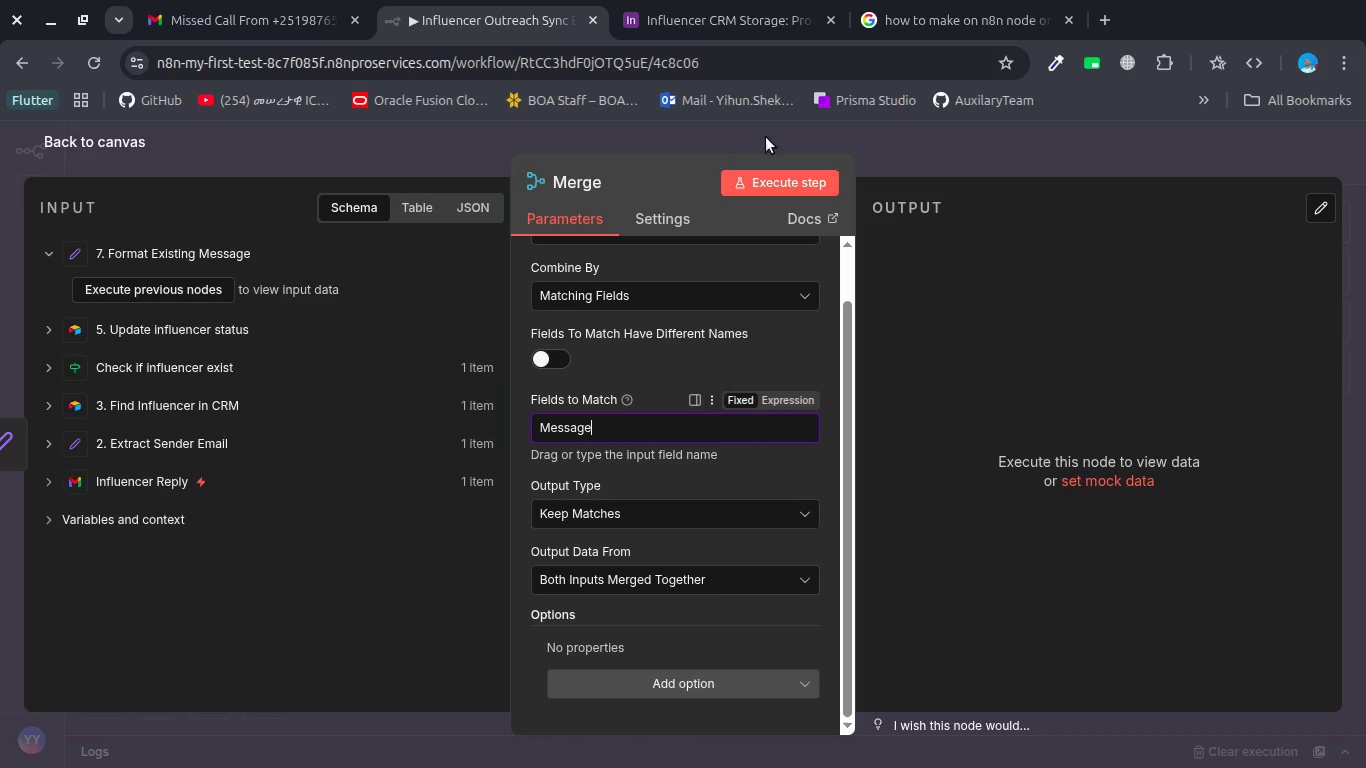 
left_click([791, 129])
 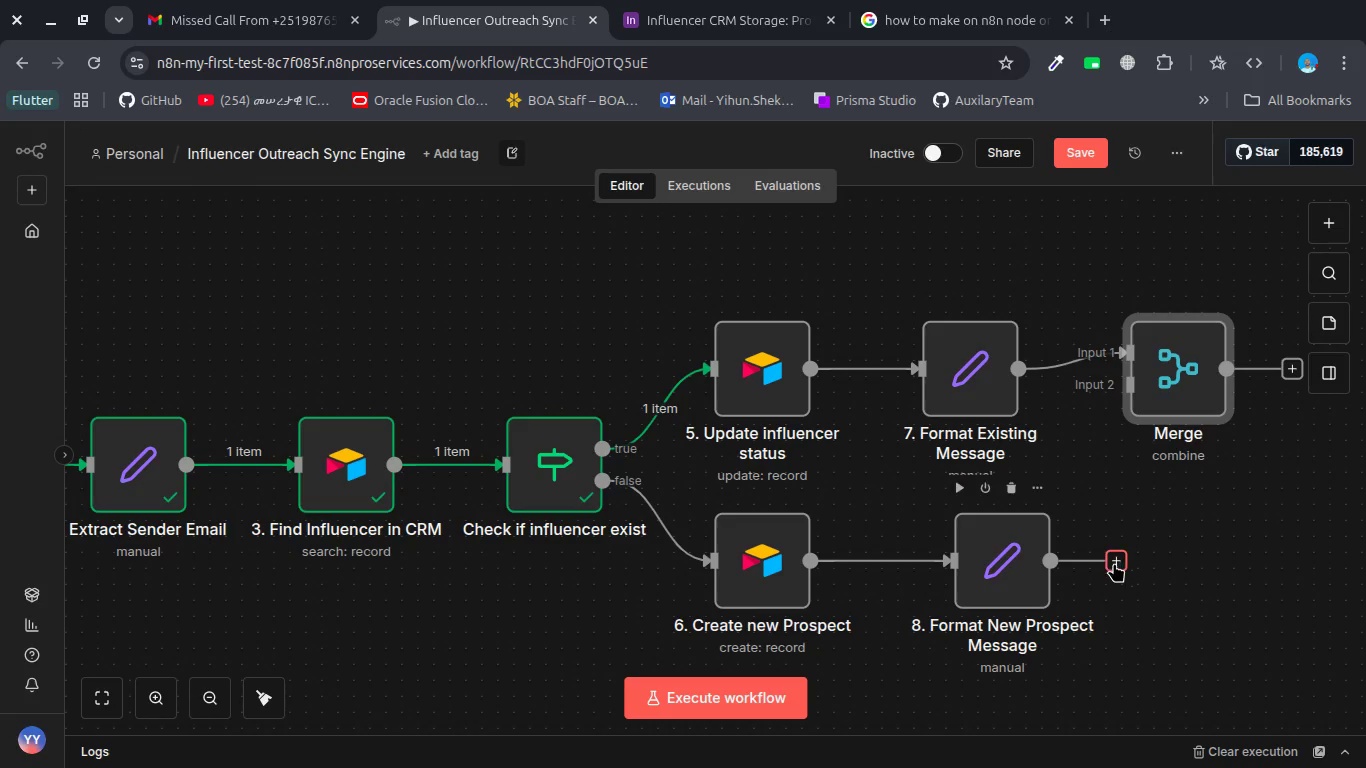 
left_click_drag(start_coordinate=[1113, 563], to_coordinate=[1121, 375])
 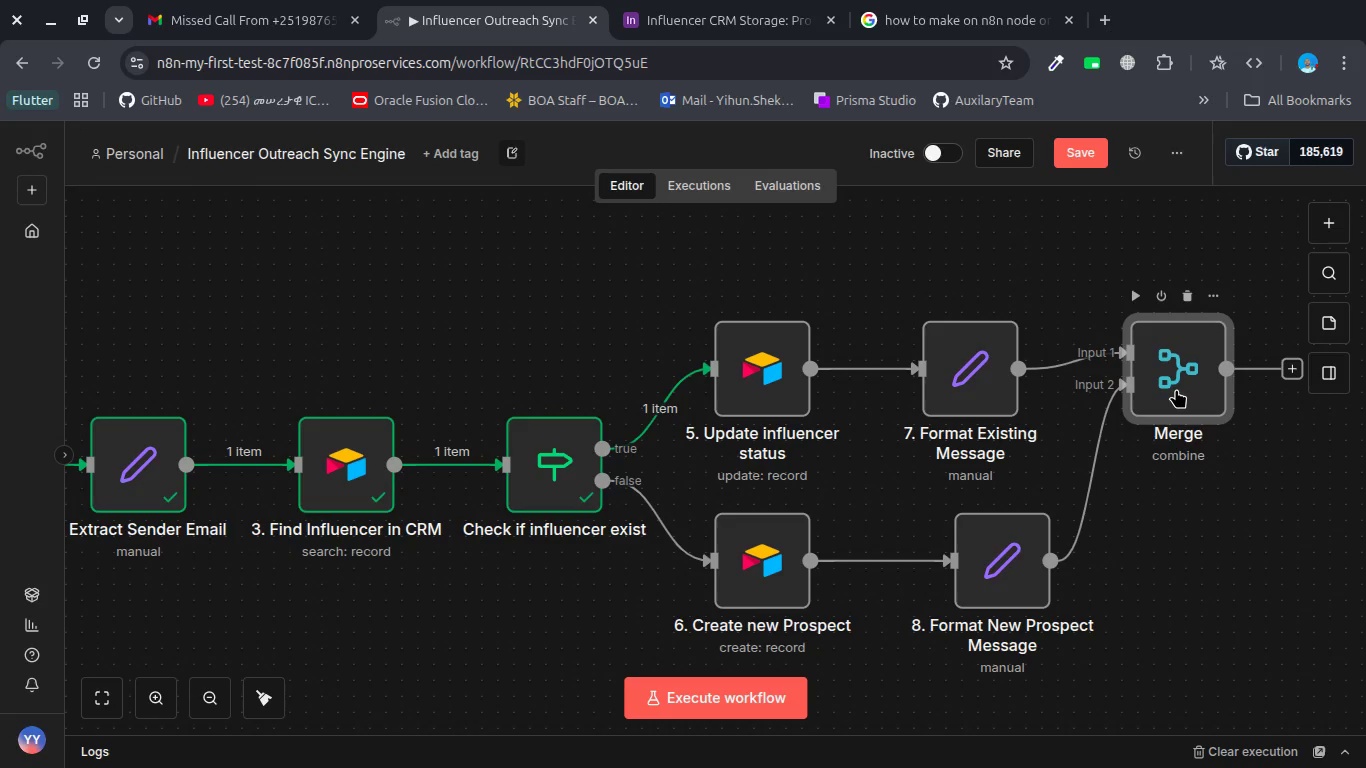 
left_click_drag(start_coordinate=[1176, 389], to_coordinate=[1239, 499])
 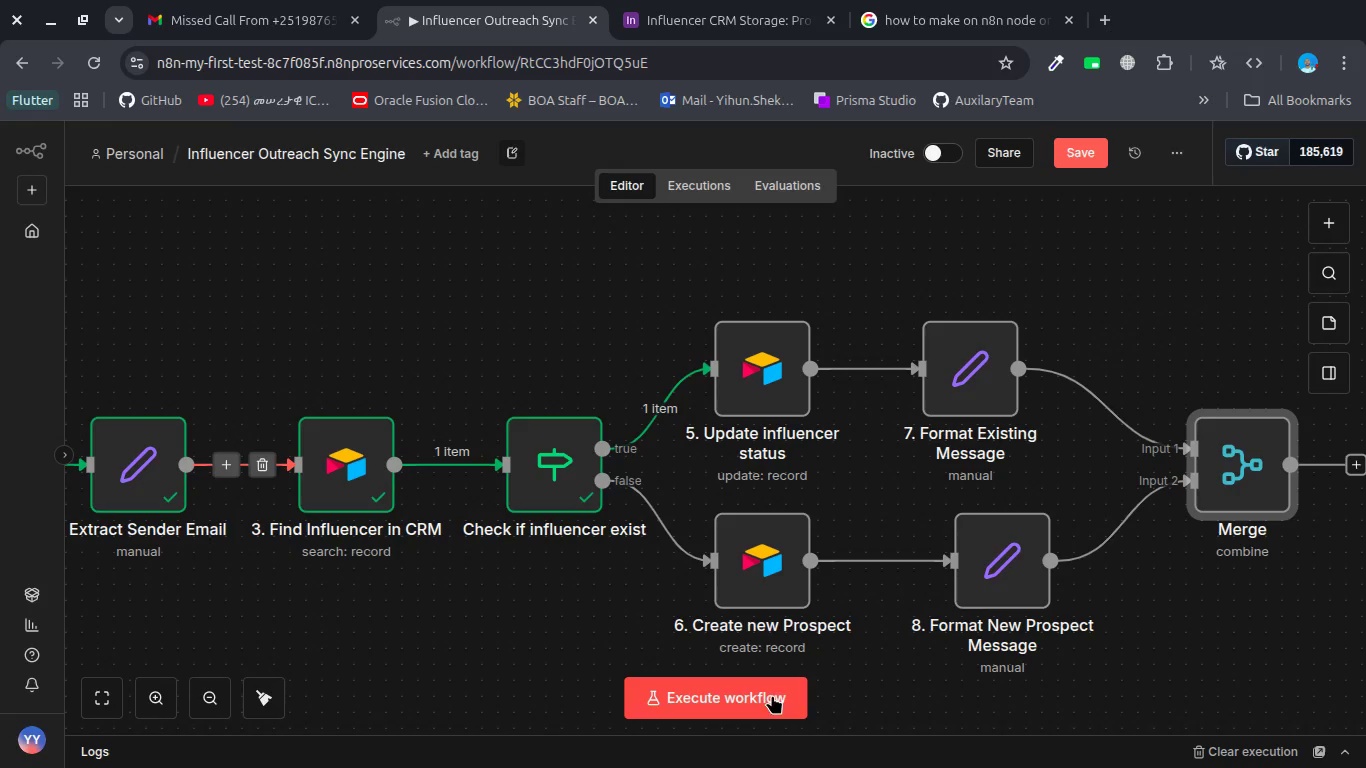 
left_click([766, 693])
 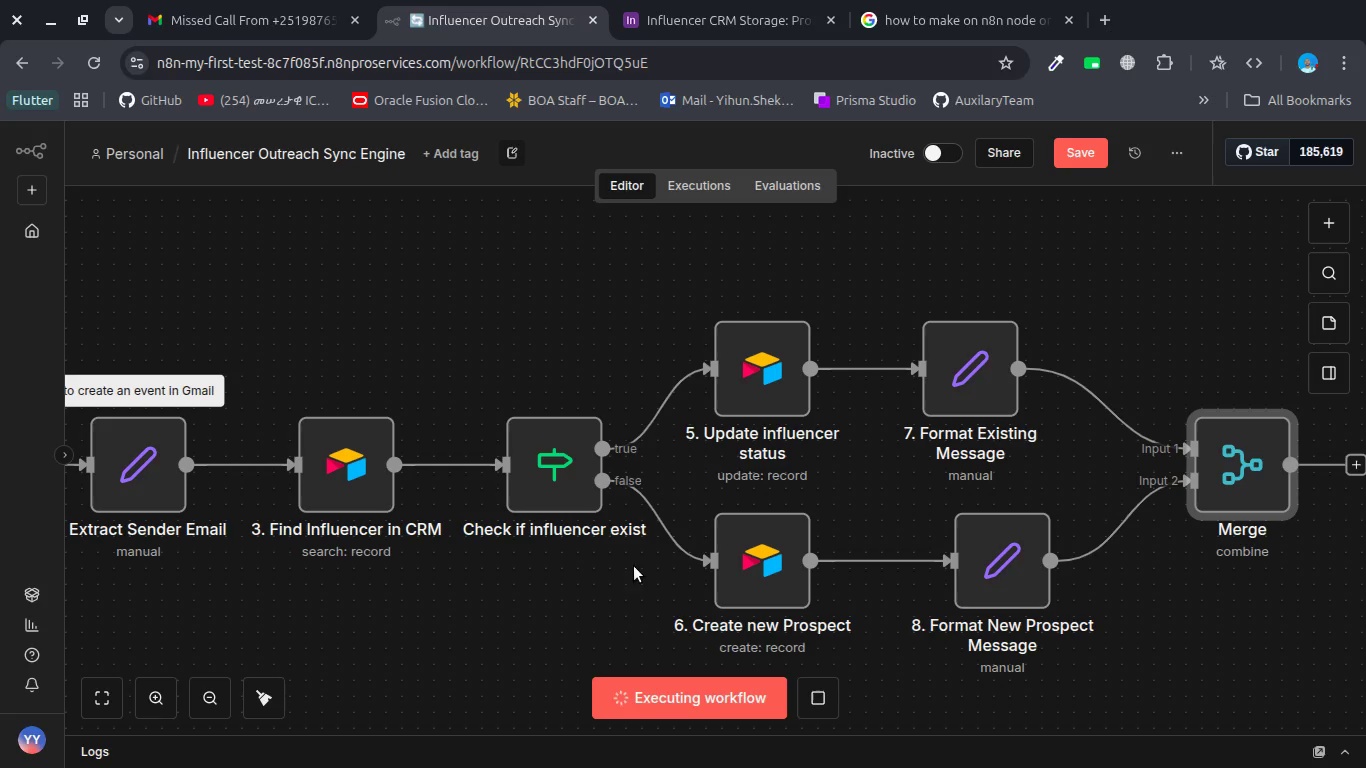 
mouse_move([309, 37])
 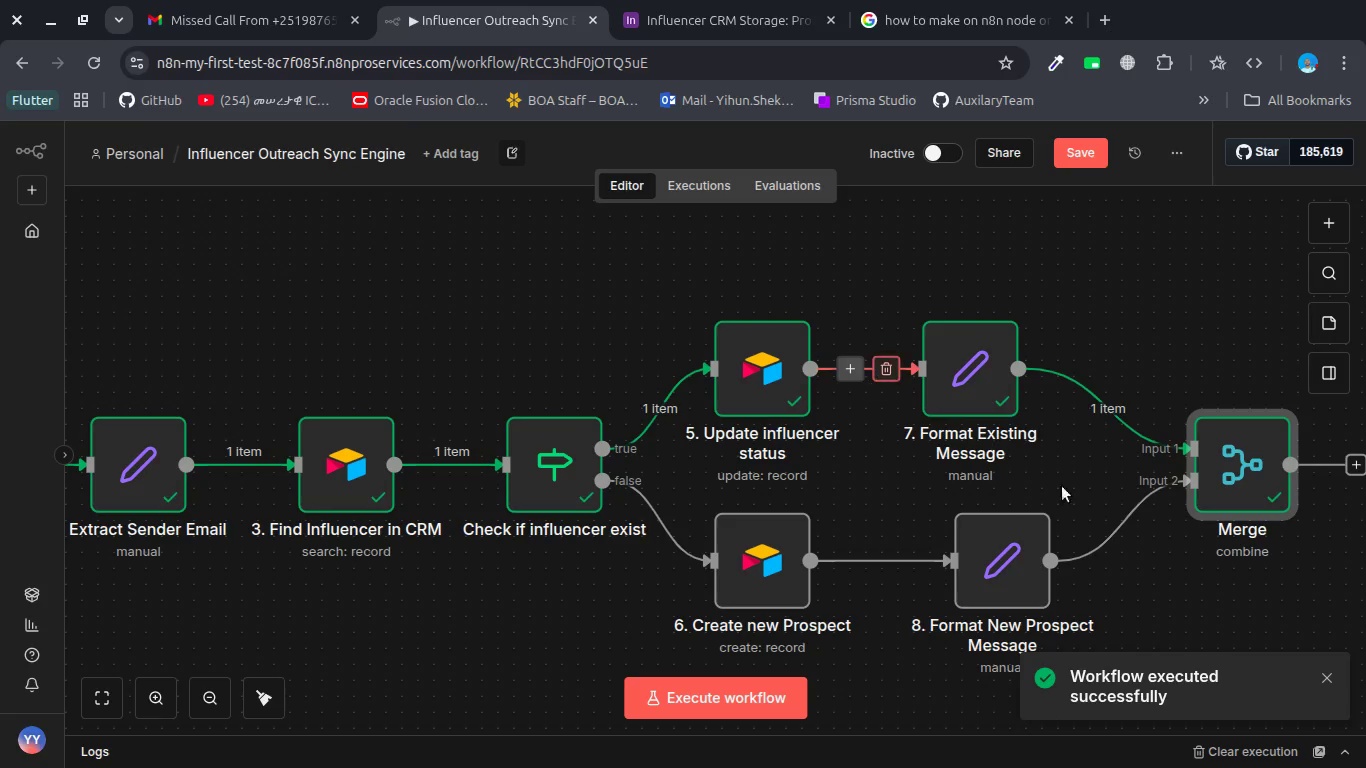 
double_click([1243, 486])
 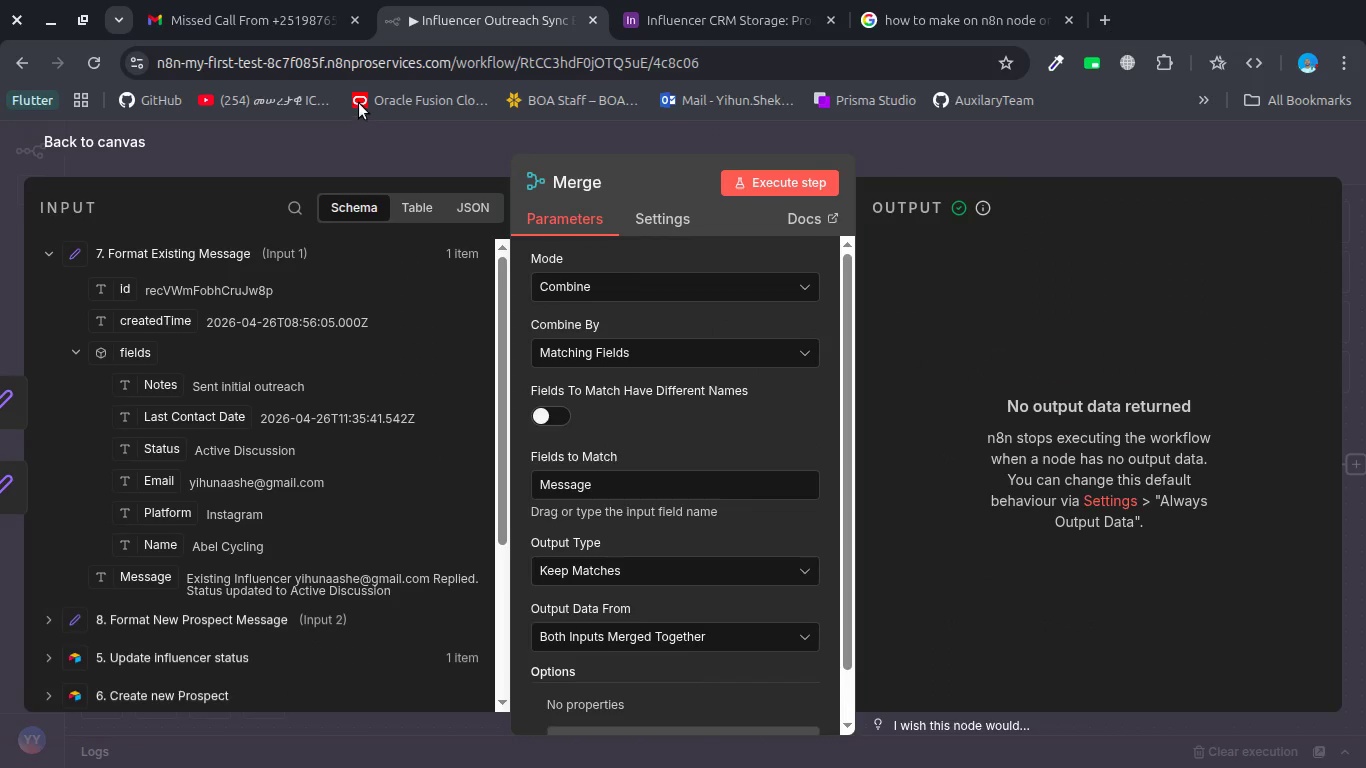 
left_click([242, 10])
 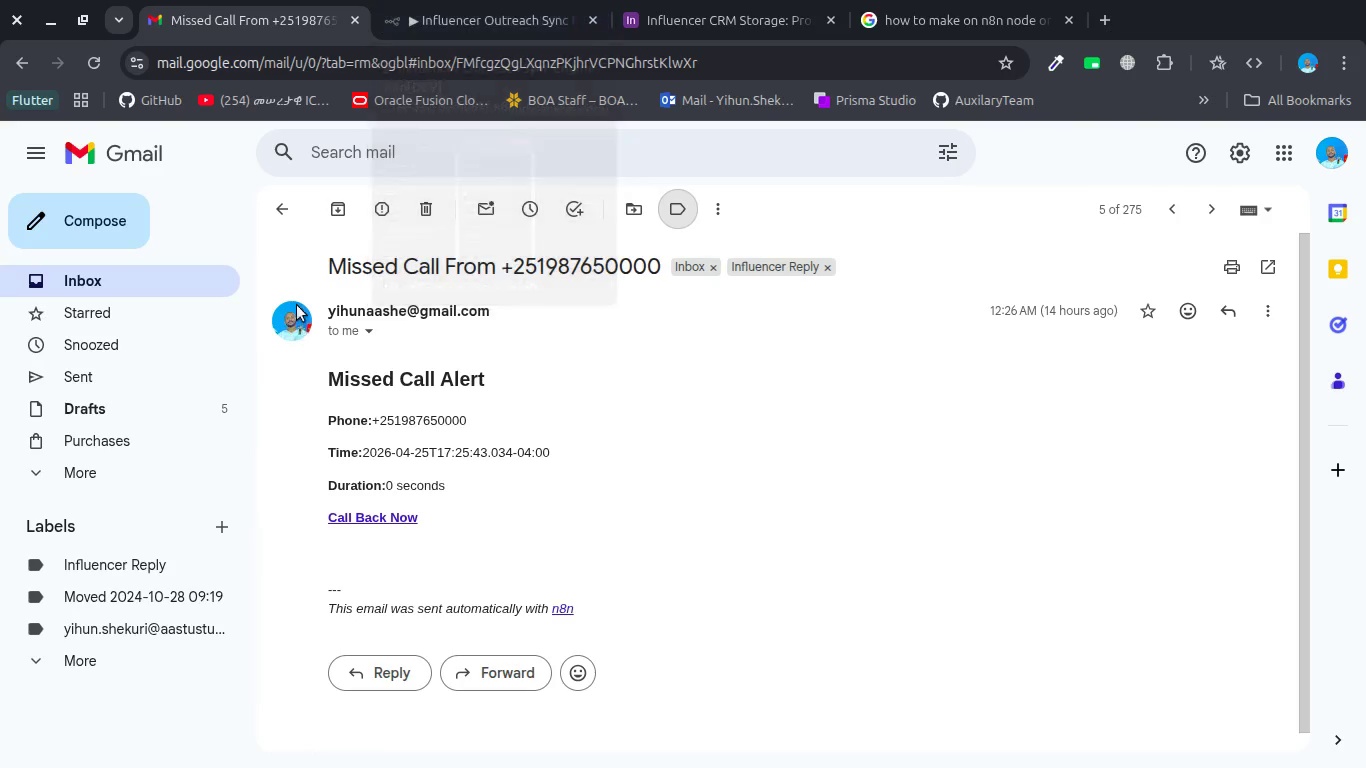 
left_click([414, 9])
 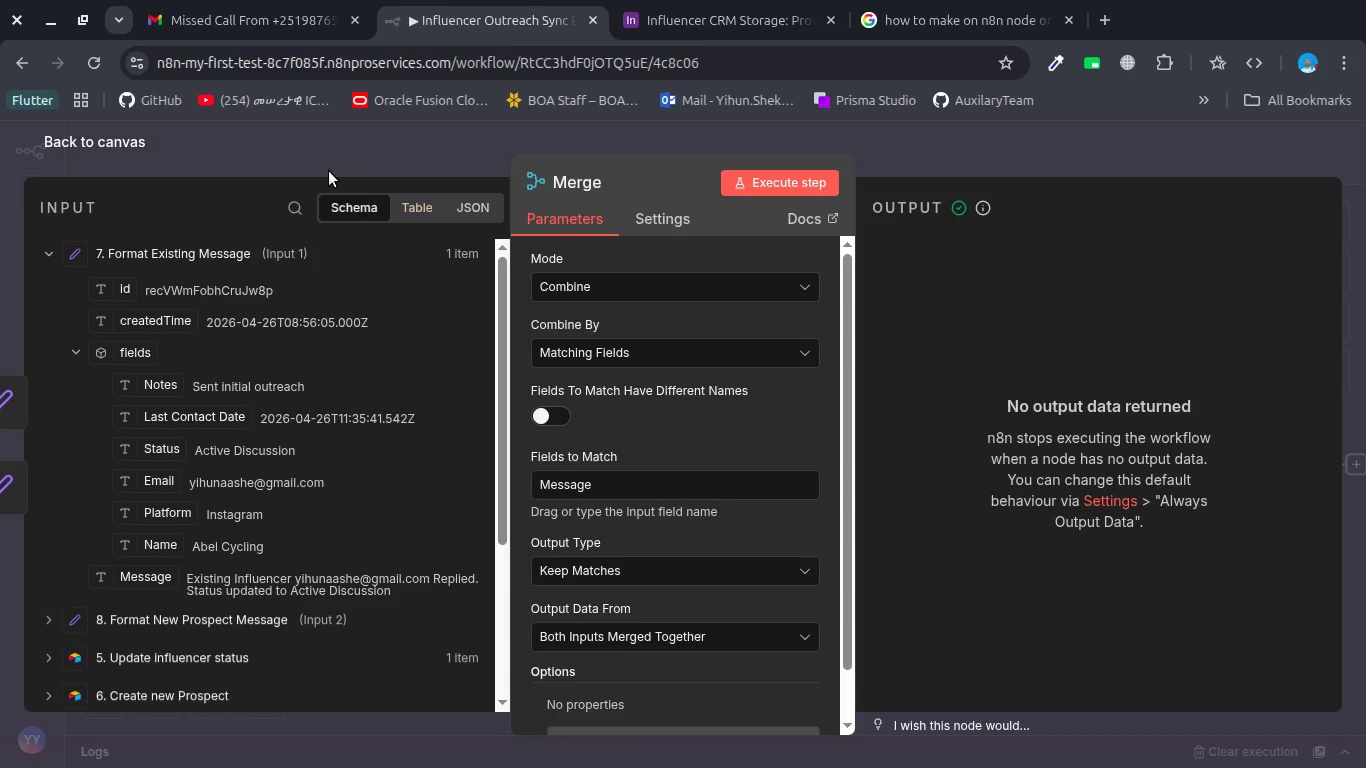 
left_click([334, 148])
 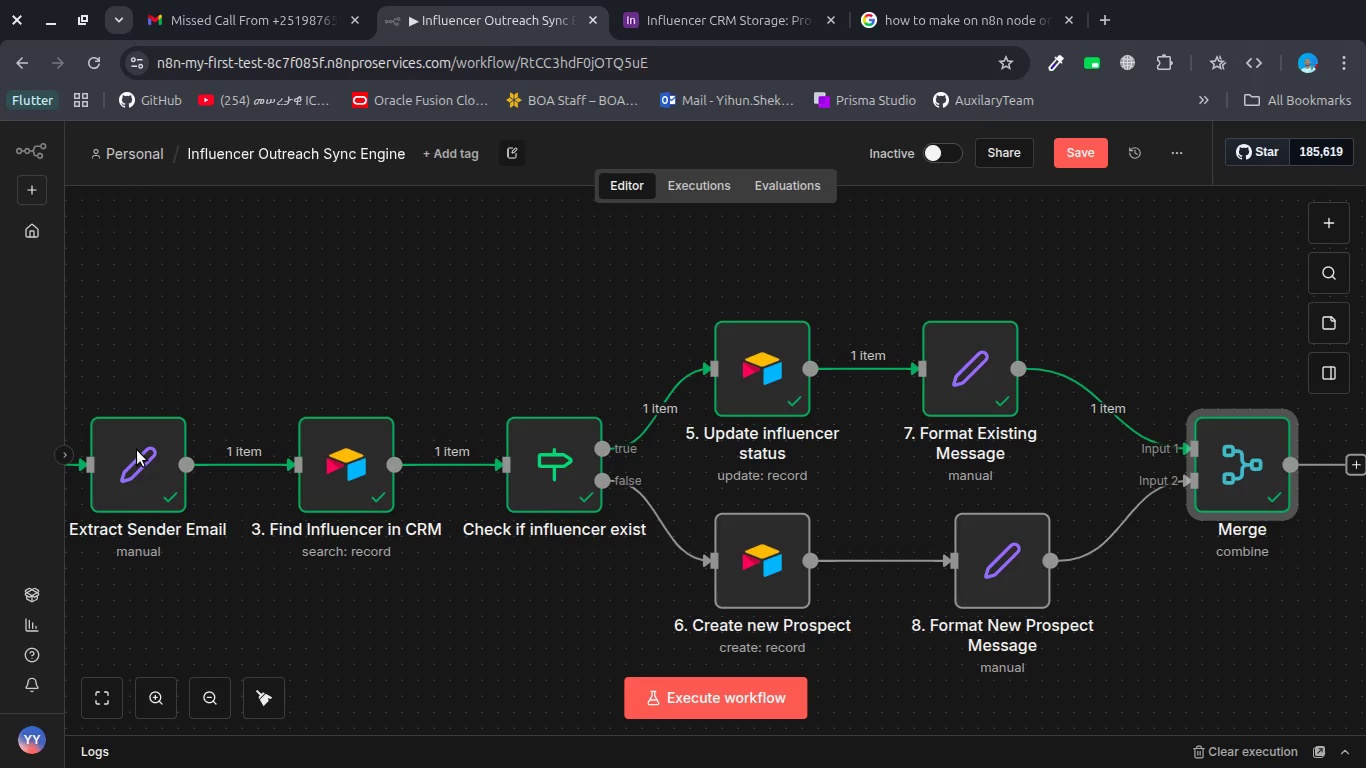 
scroll: coordinate [137, 450], scroll_direction: up, amount: 8.0
 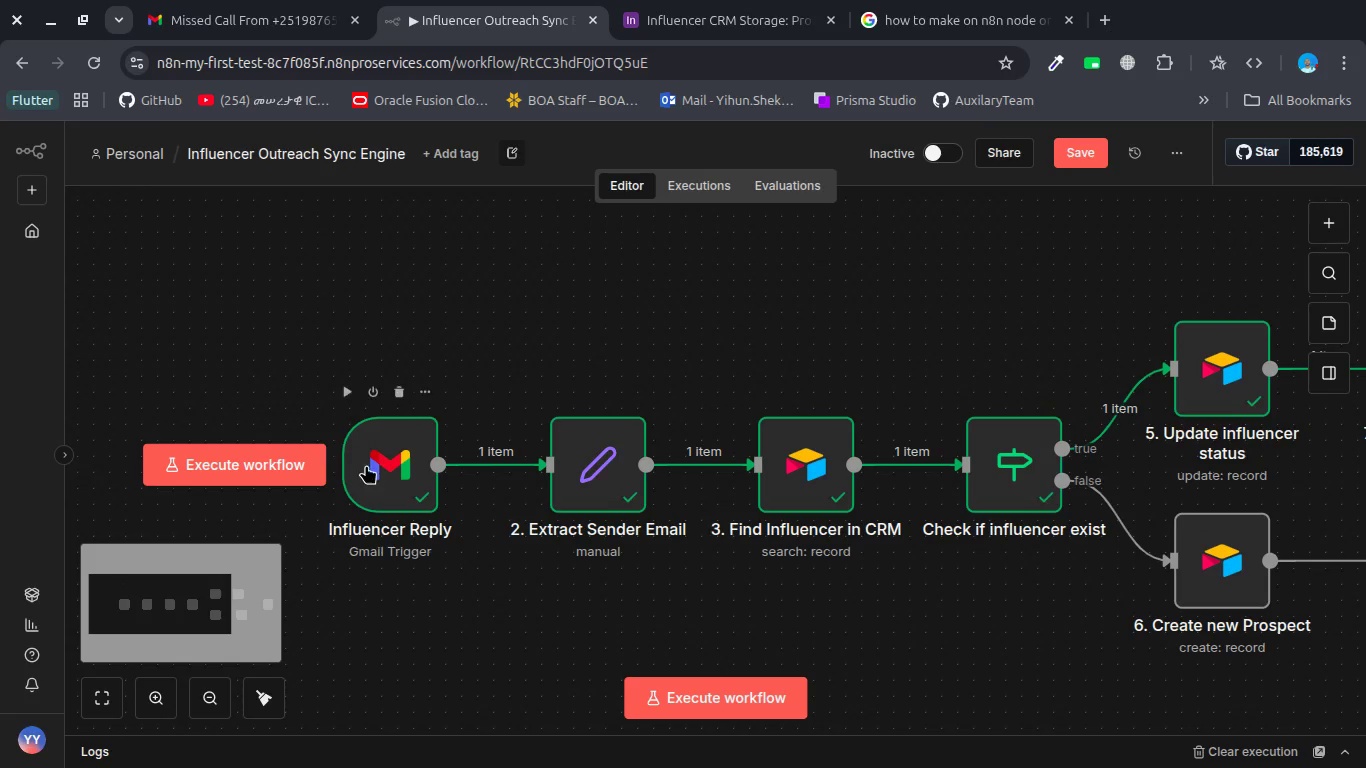 
double_click([379, 464])
 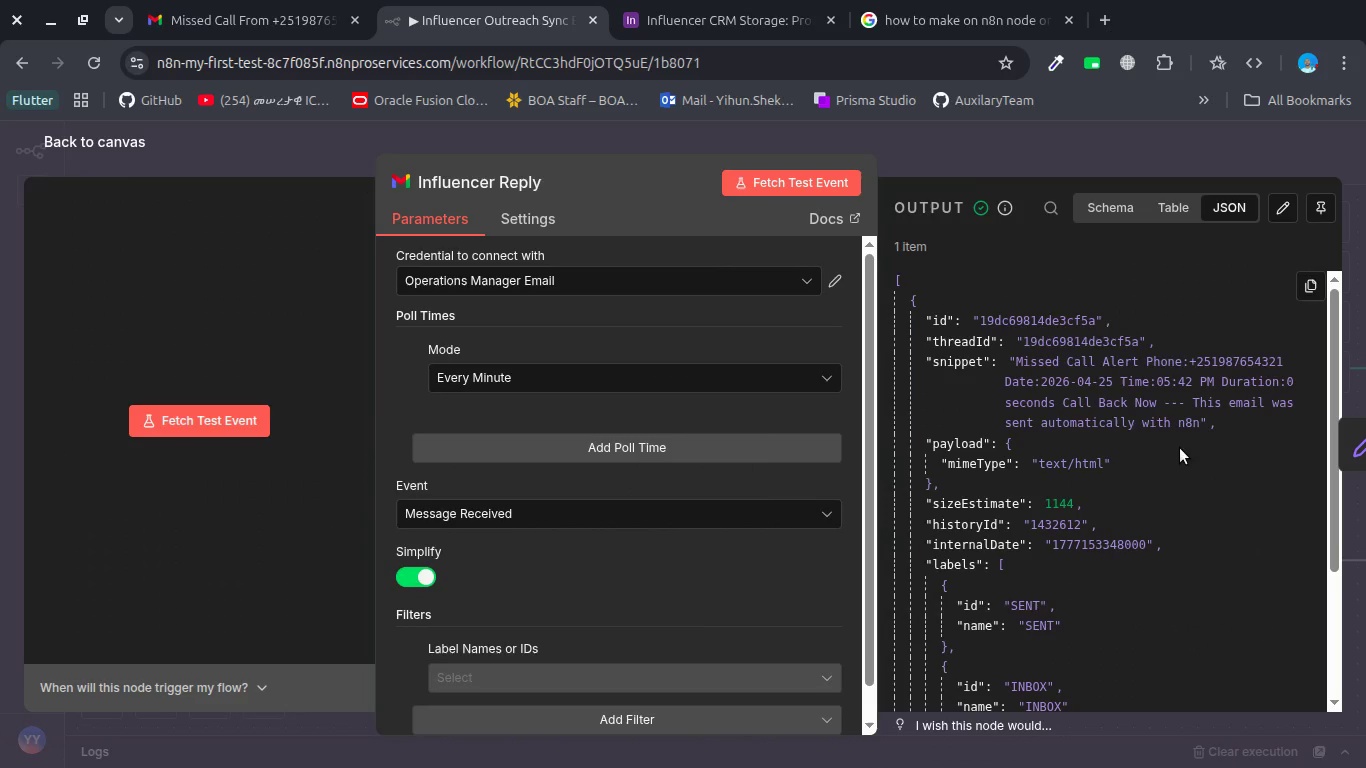 
scroll: coordinate [1094, 445], scroll_direction: down, amount: 2.0
 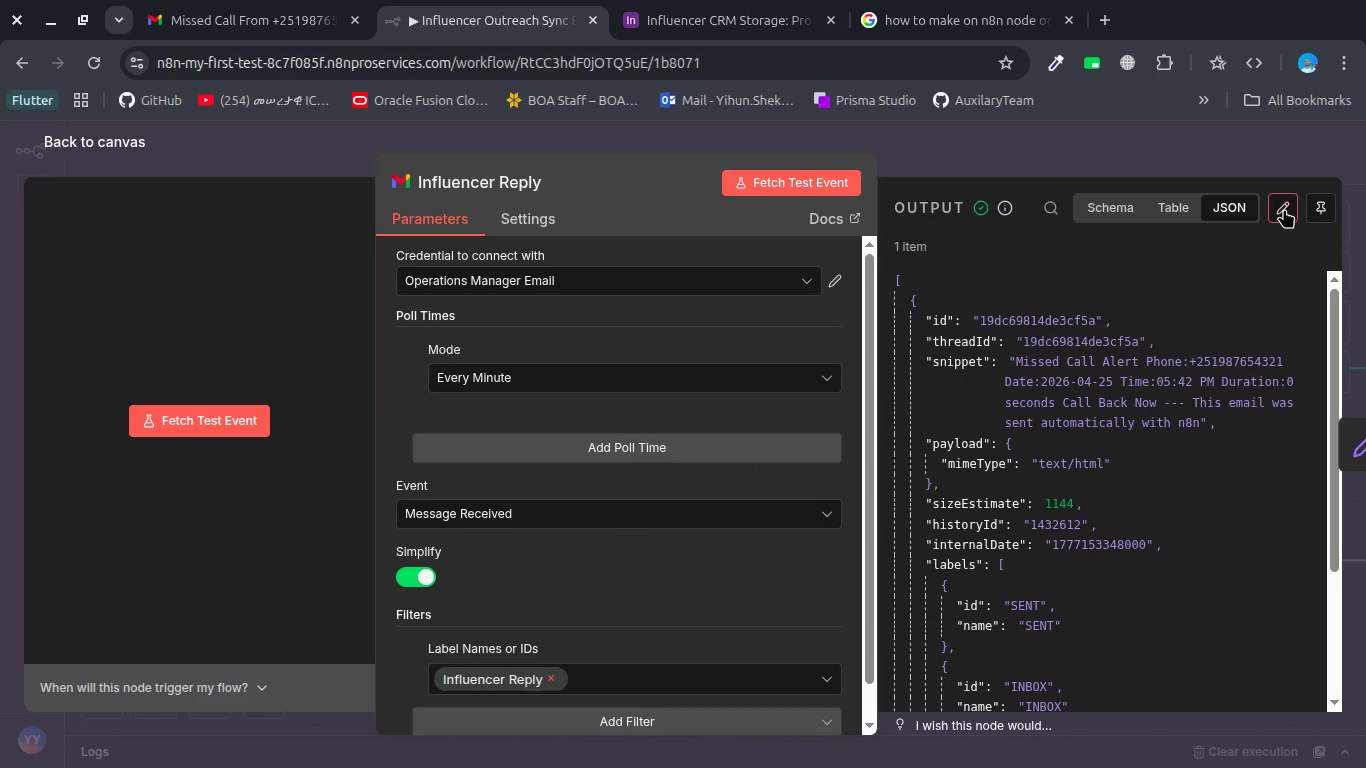 
left_click([1284, 209])
 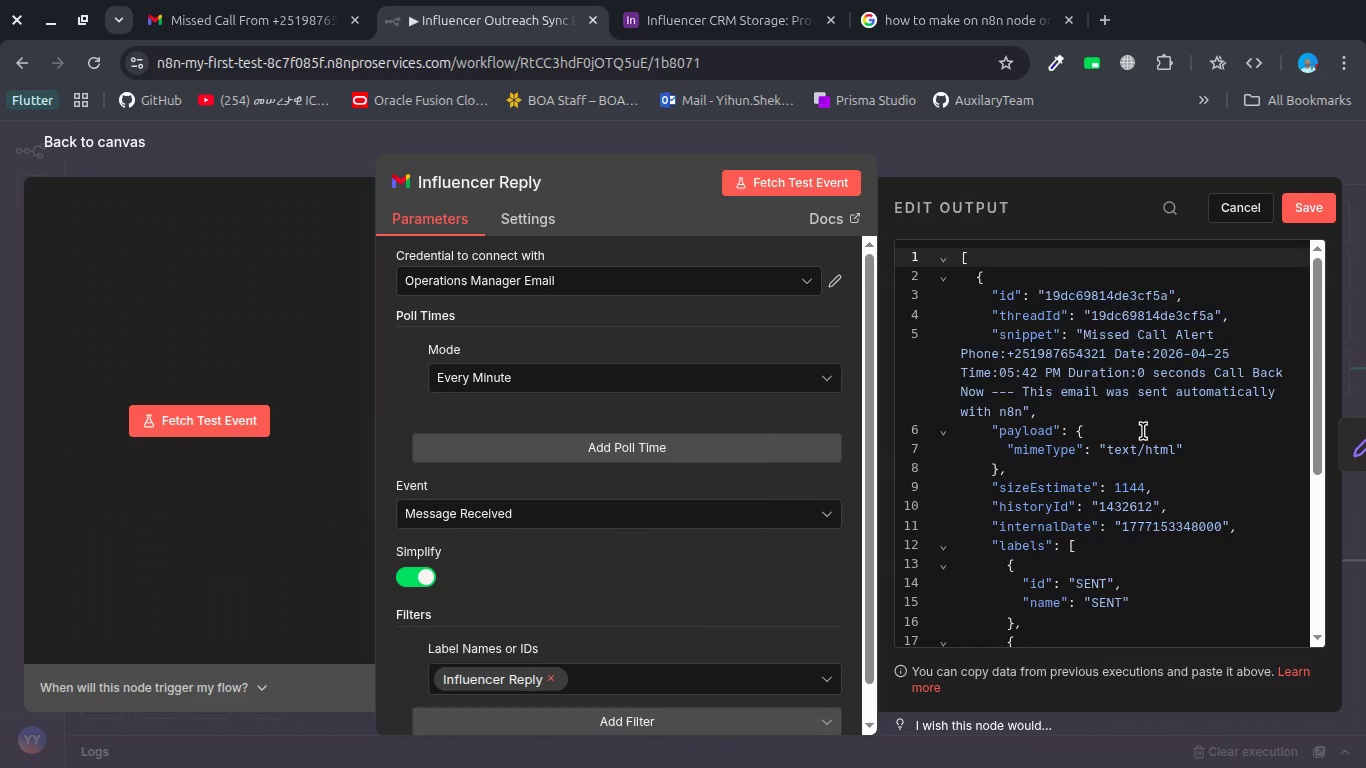 
scroll: coordinate [1143, 431], scroll_direction: down, amount: 5.0
 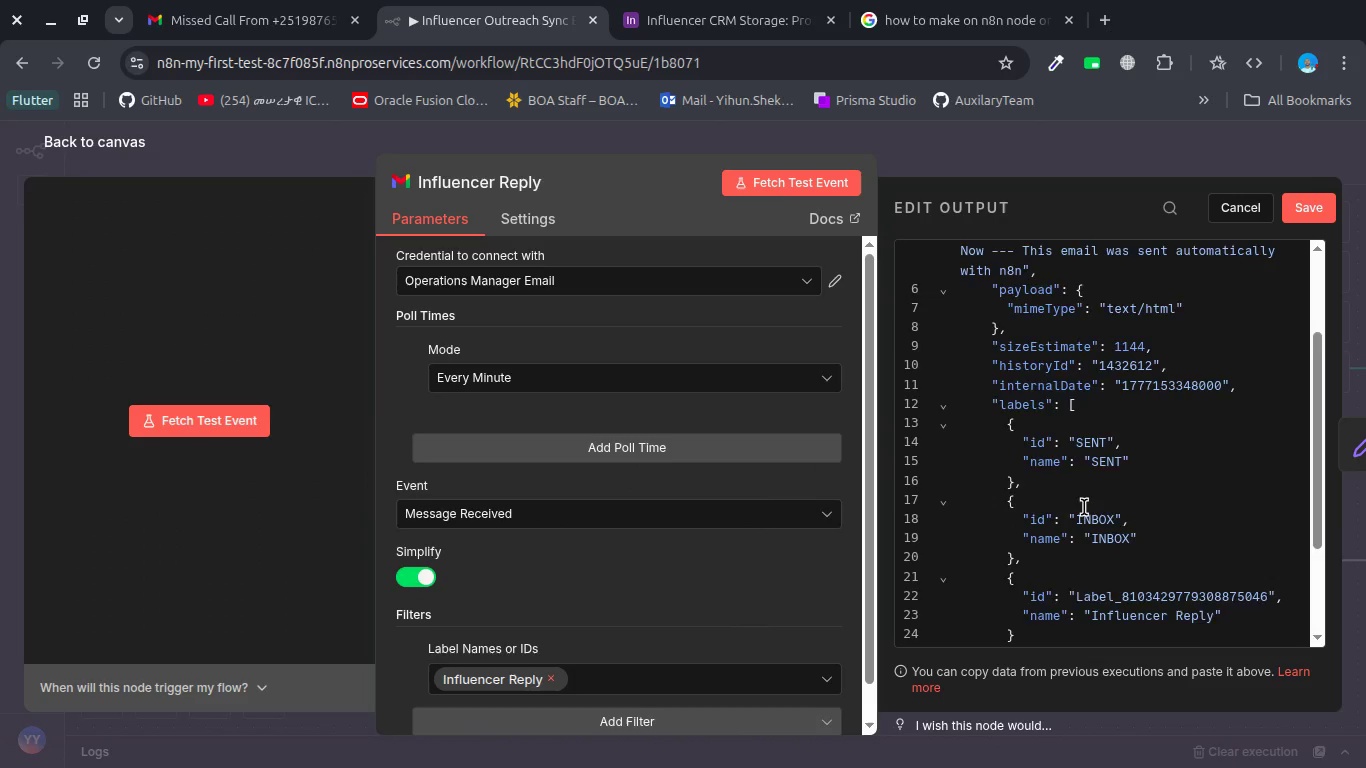 
scroll: coordinate [1084, 507], scroll_direction: up, amount: 11.0
 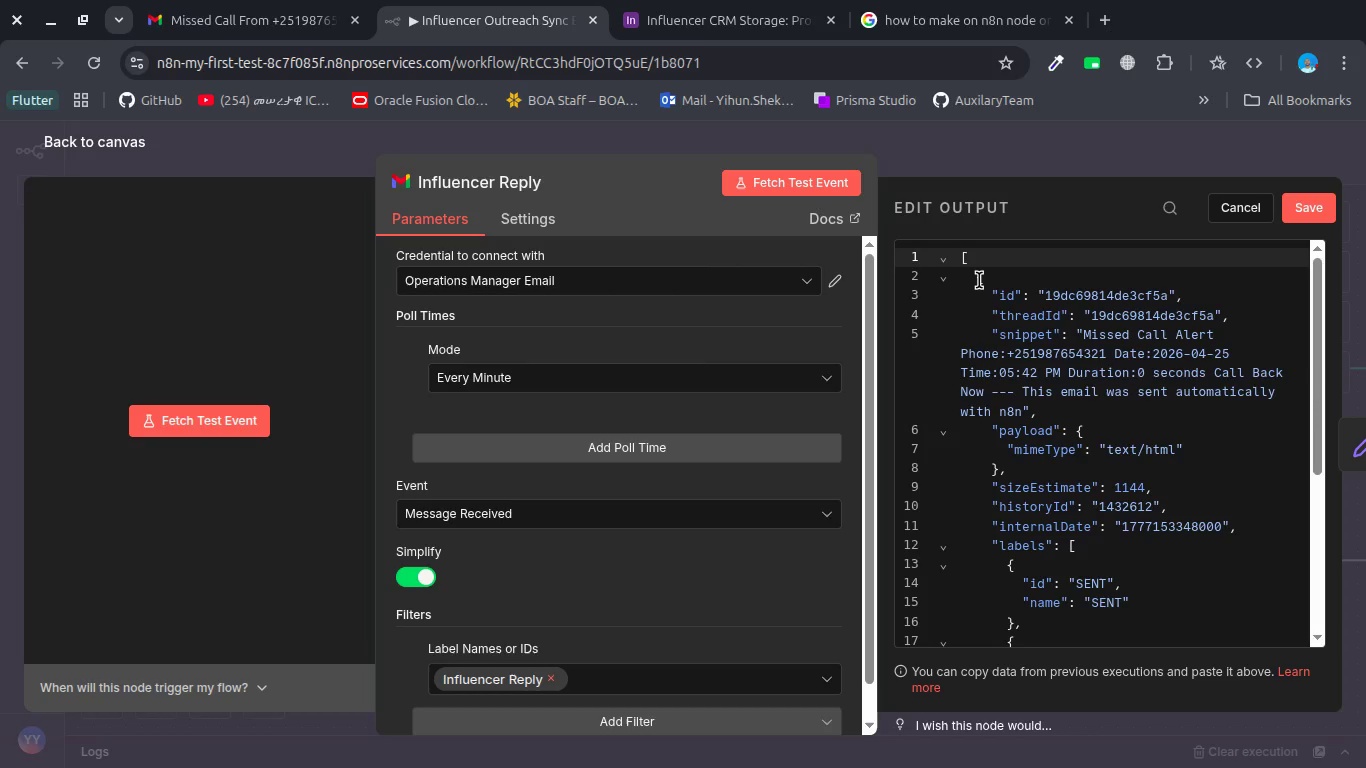 
left_click([979, 280])
 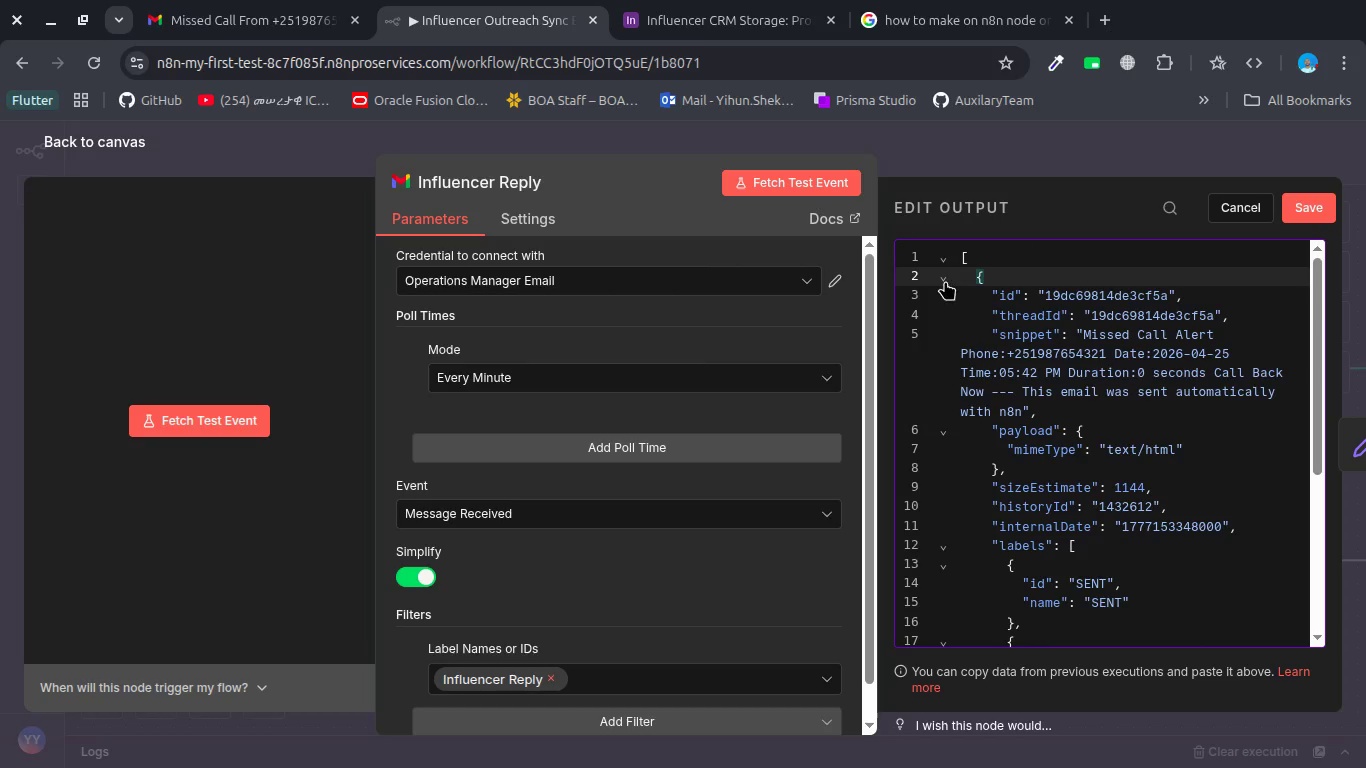 
left_click([940, 278])
 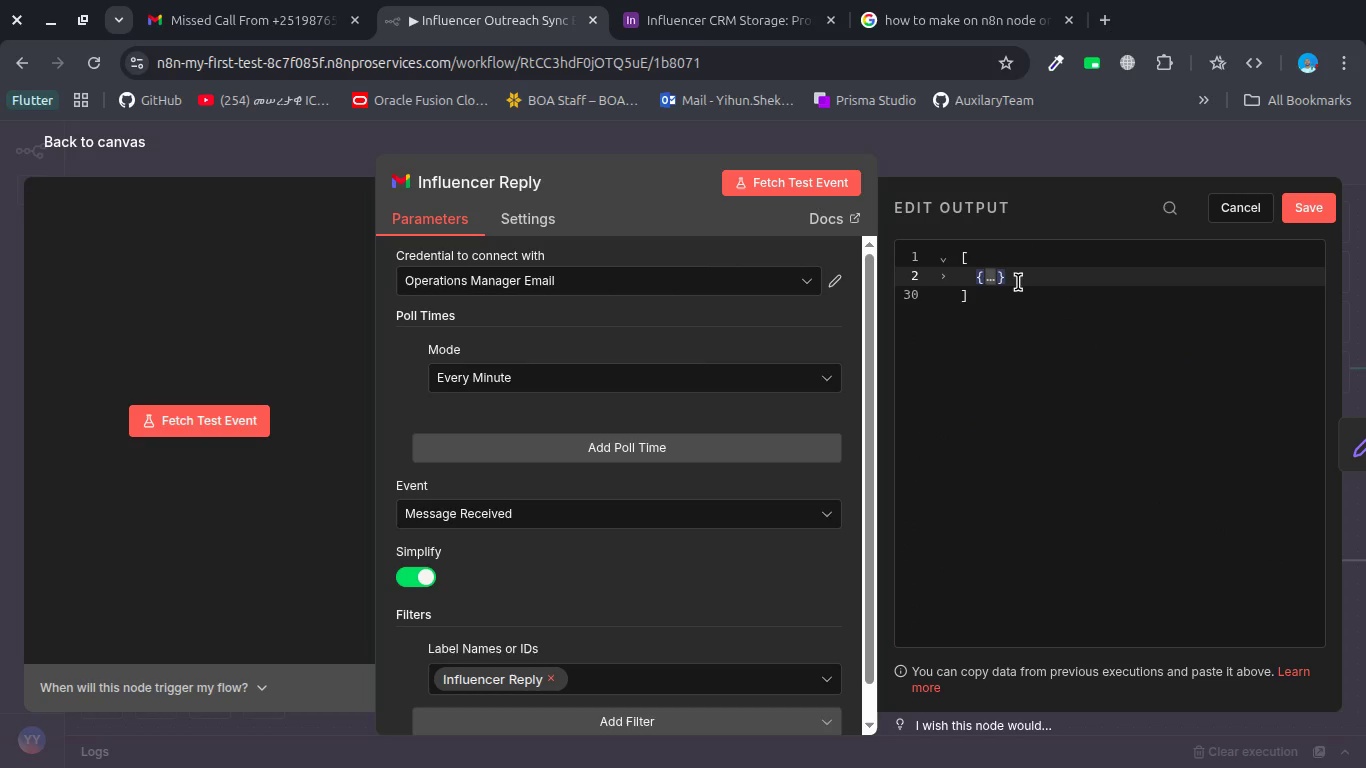 
left_click_drag(start_coordinate=[1018, 279], to_coordinate=[971, 278])
 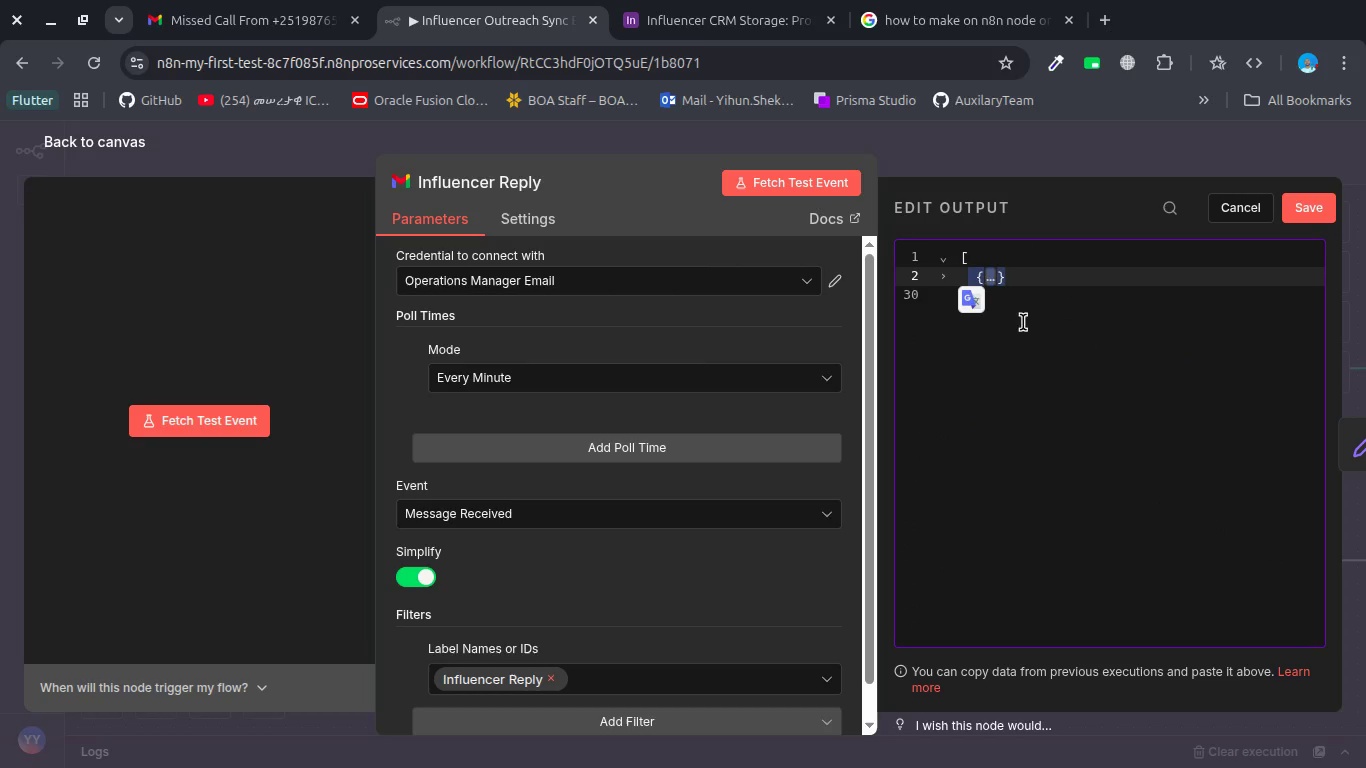 
key(Control+C)
 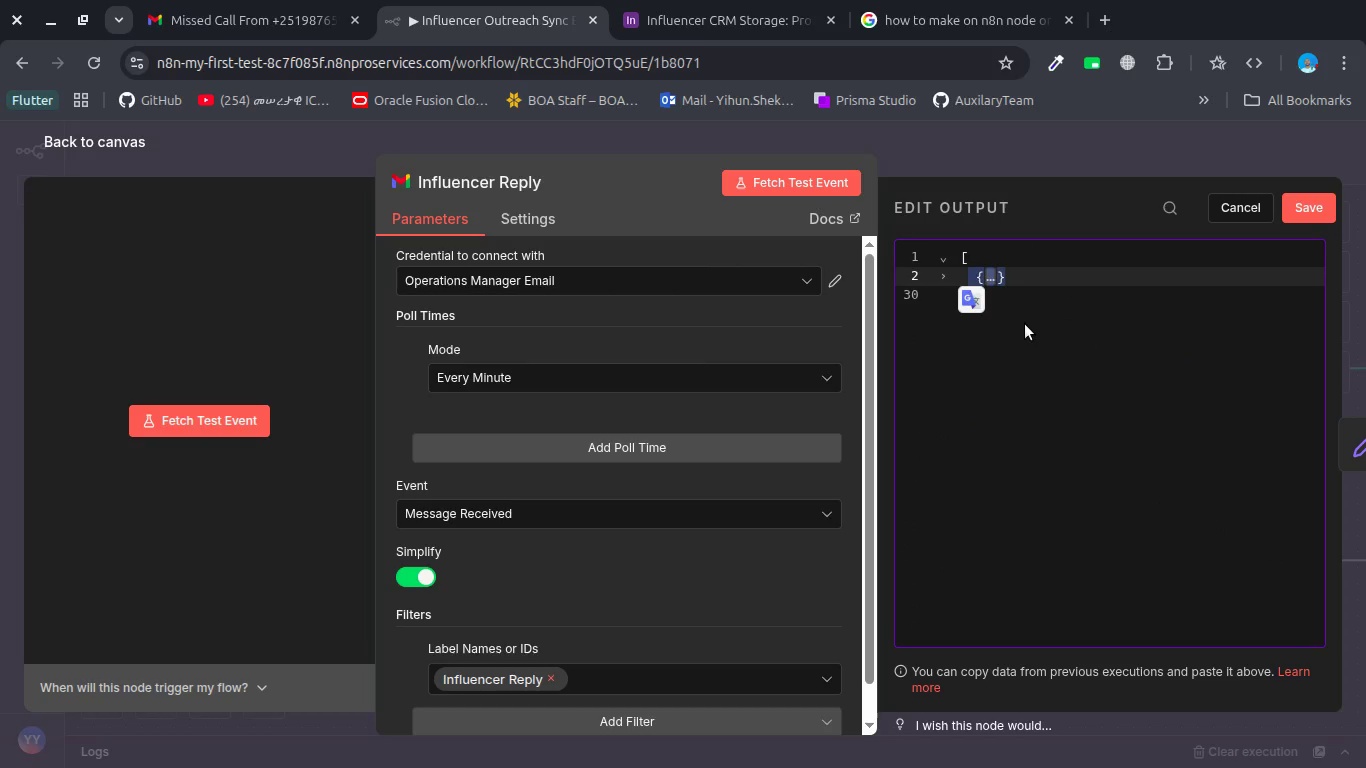 
key(ArrowRight)
 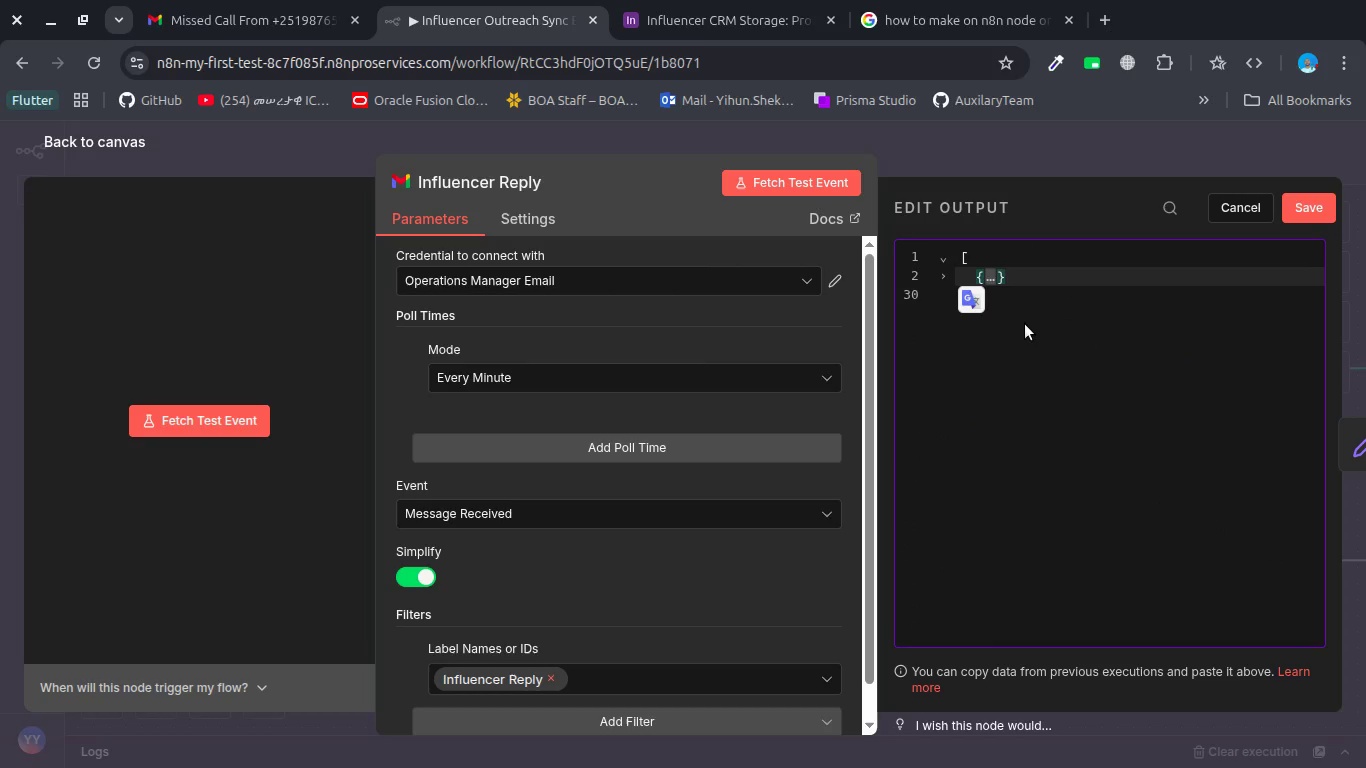 
key(Comma)
 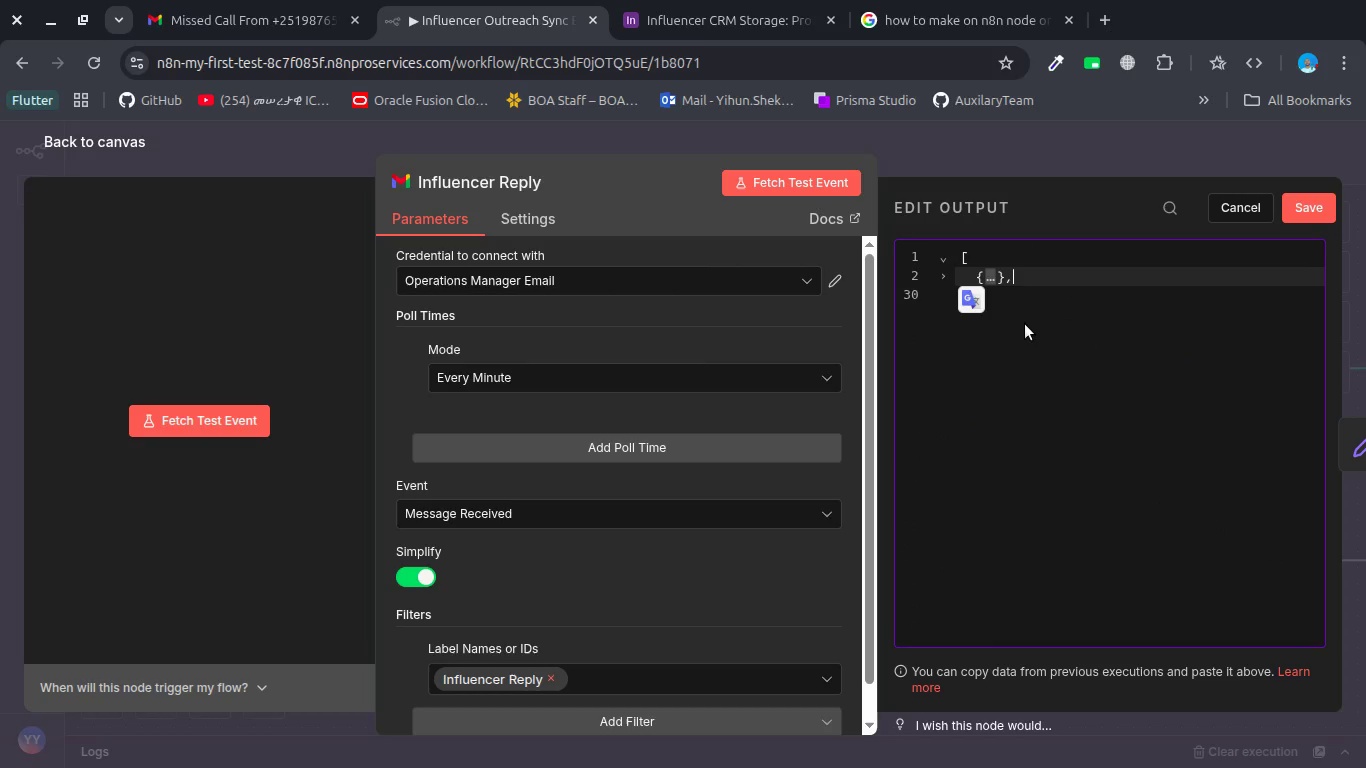 
key(Control+V)
 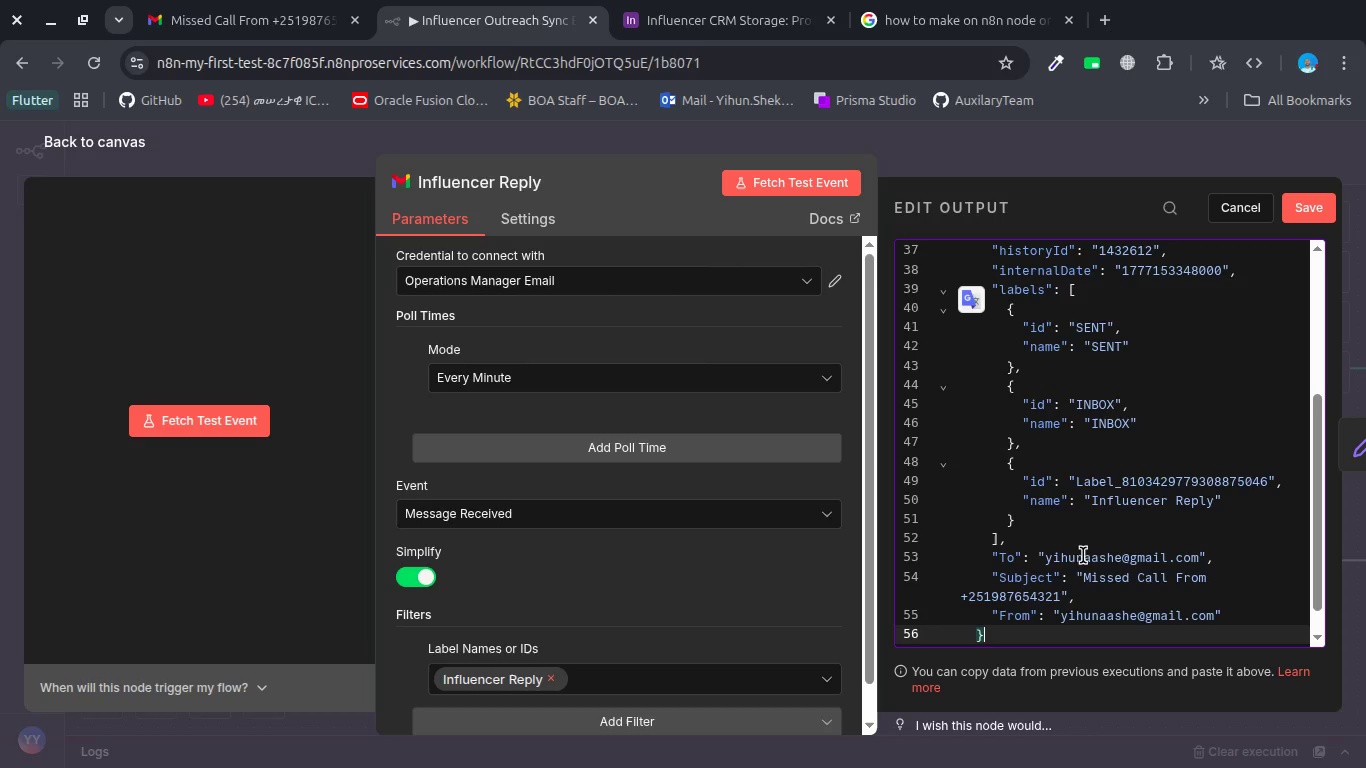 
left_click([1082, 558])
 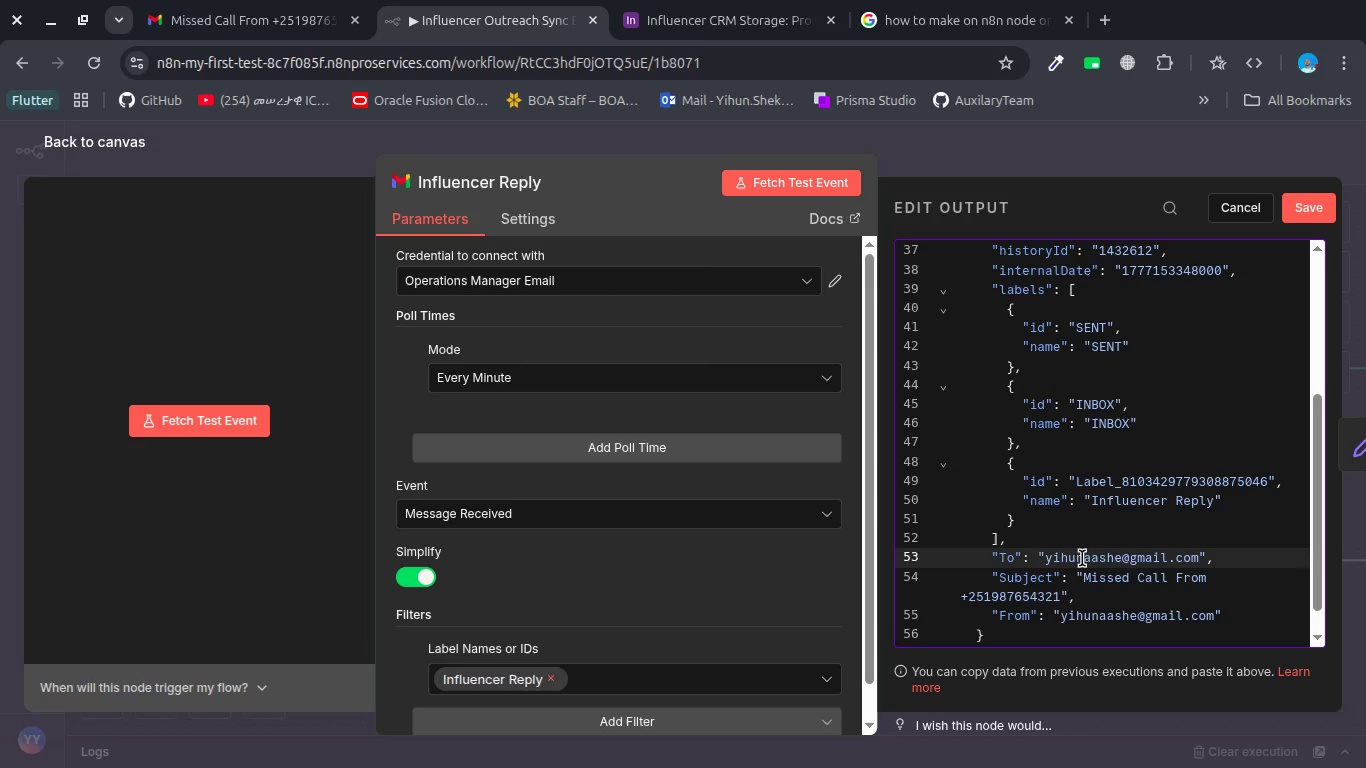 
key(Backspace)
 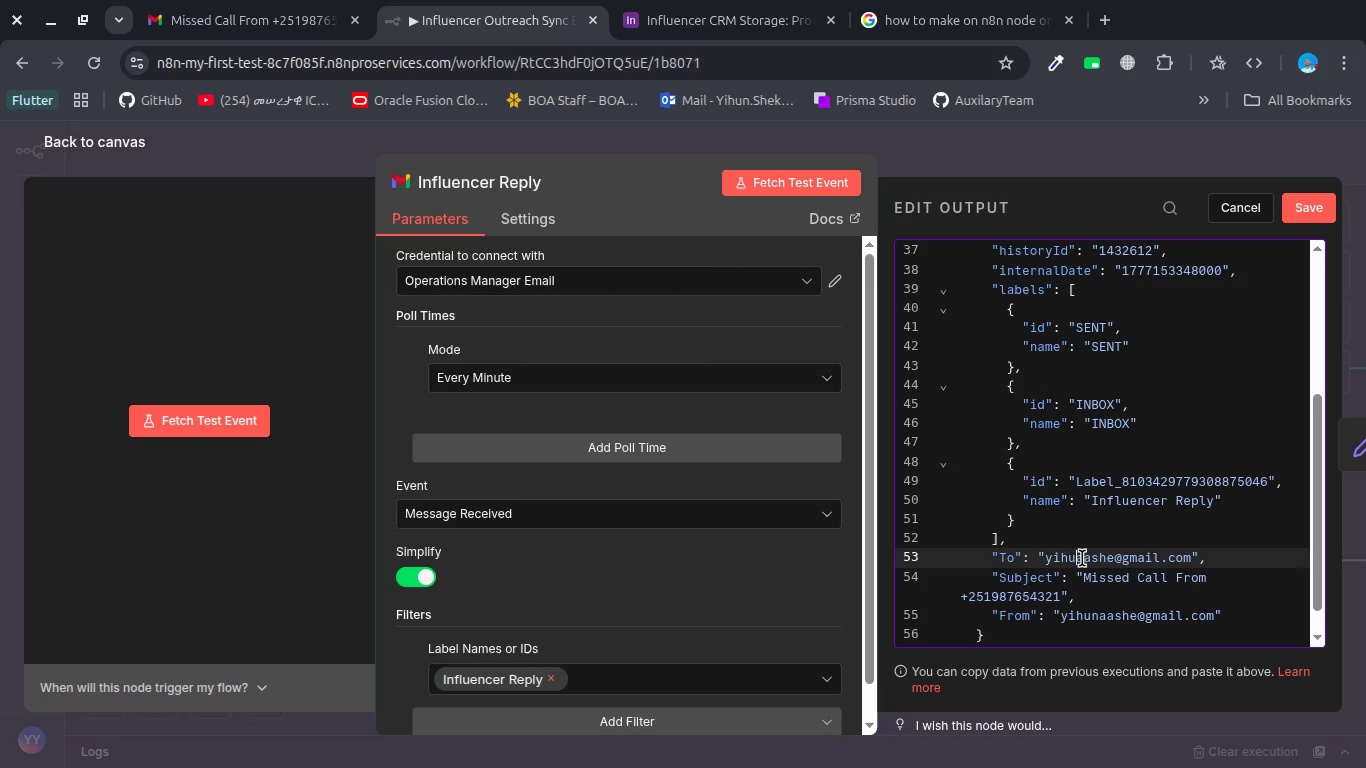 
key(0)
 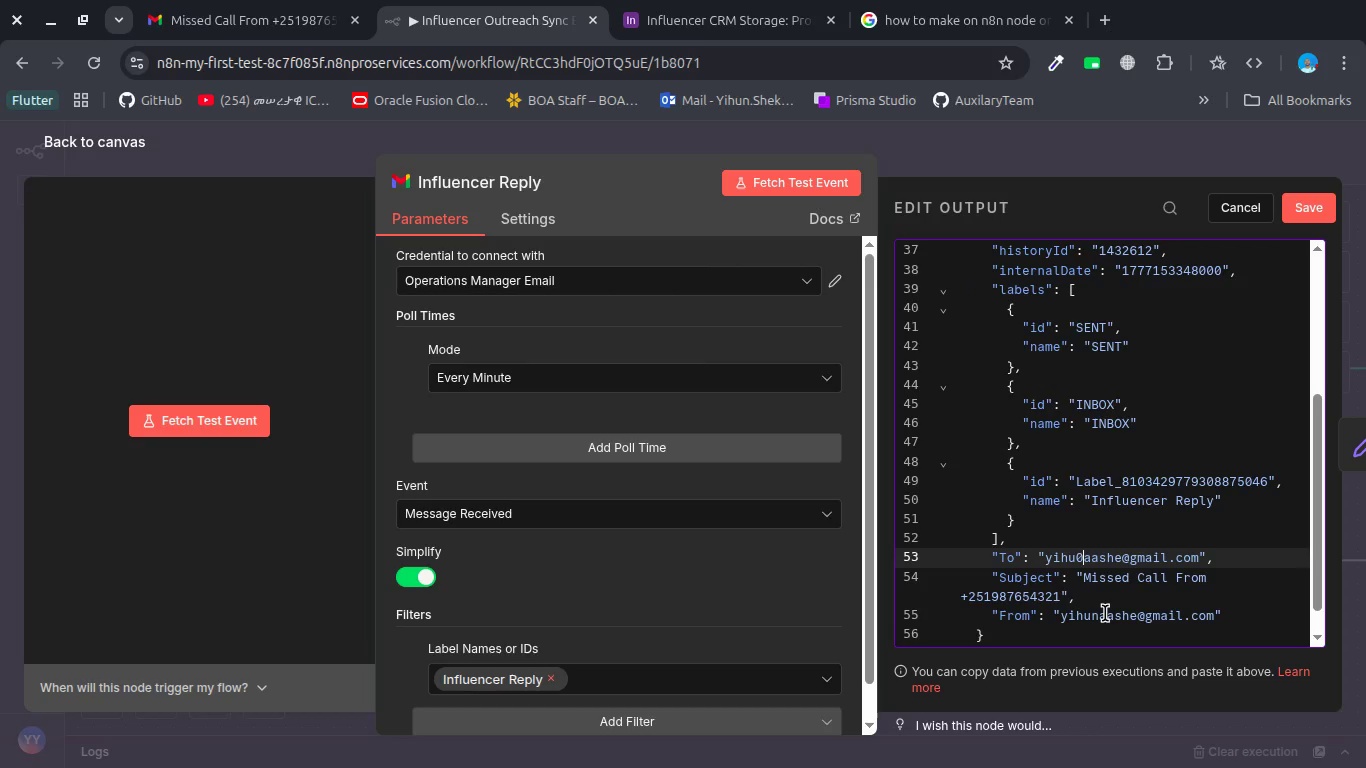 
key(Backspace)
 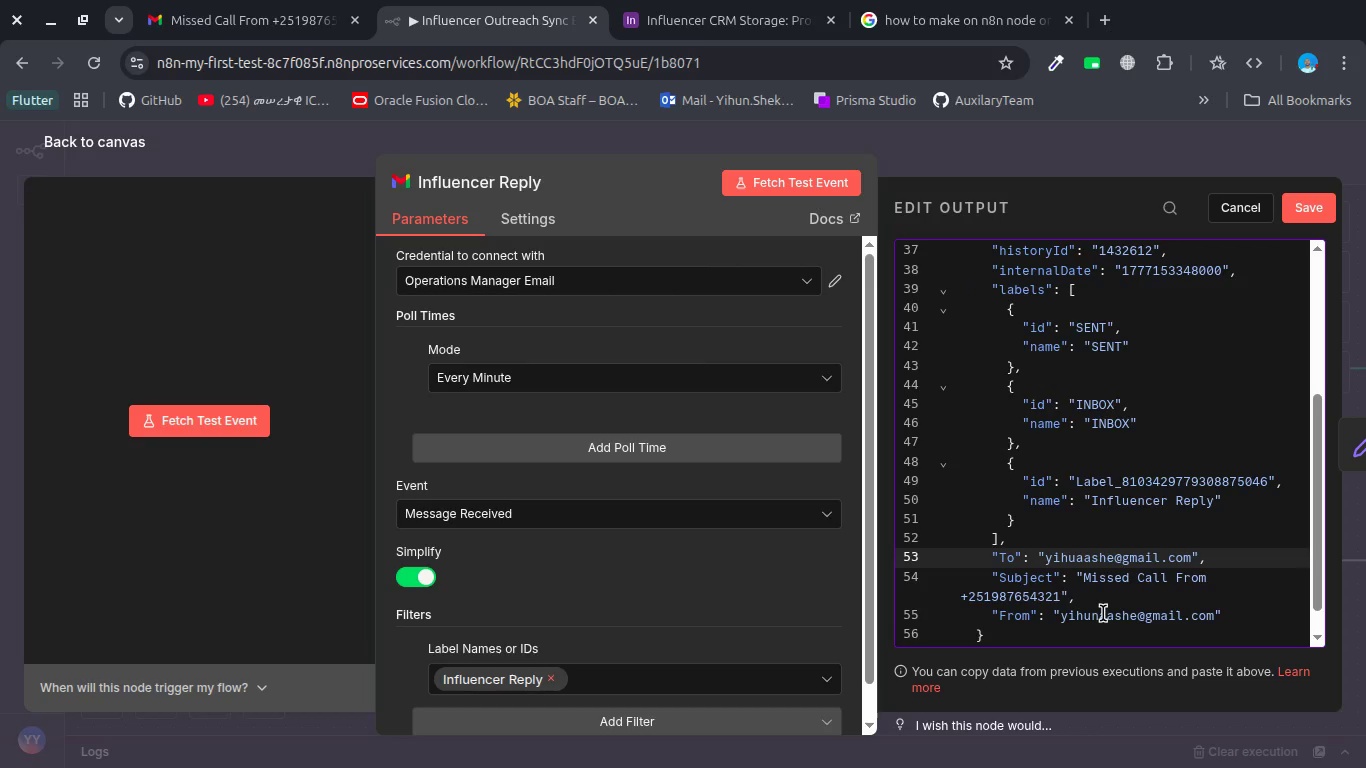 
key(N)
 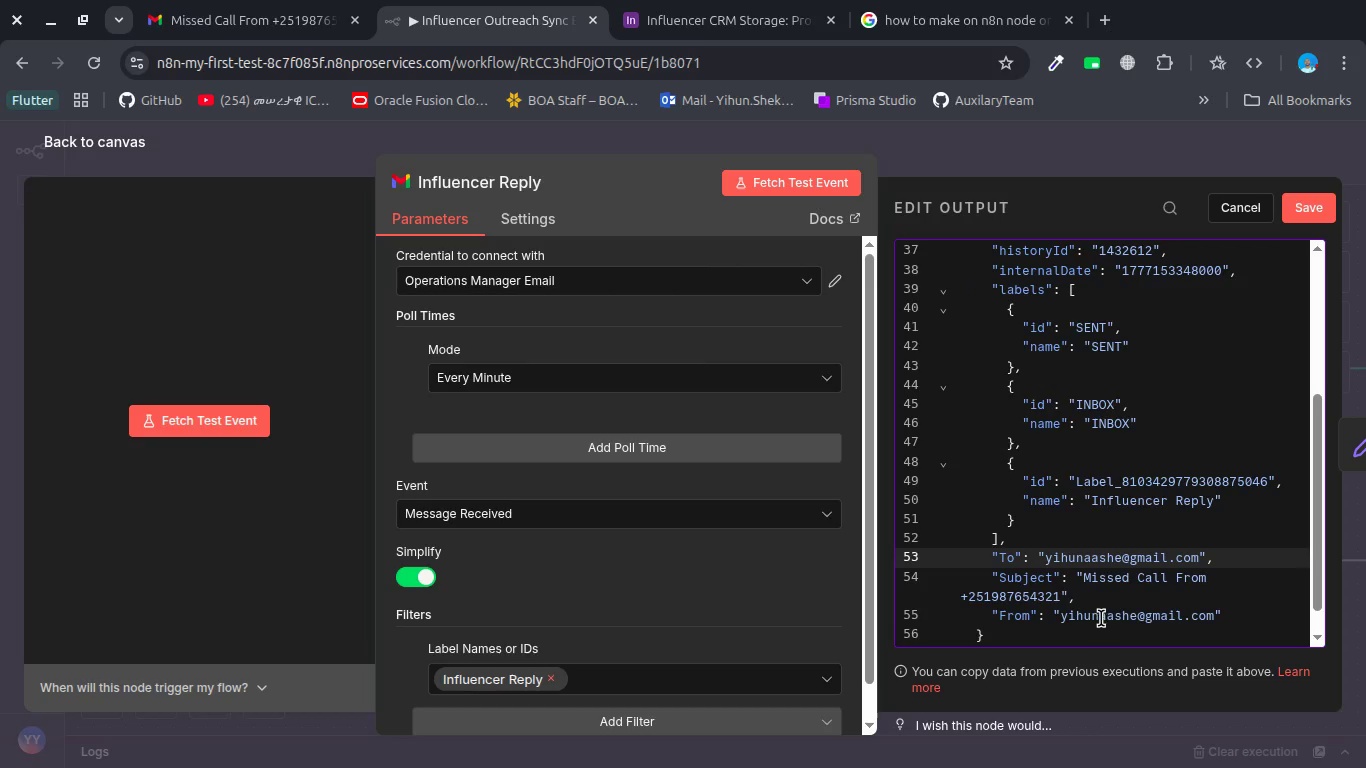 
left_click([1100, 618])
 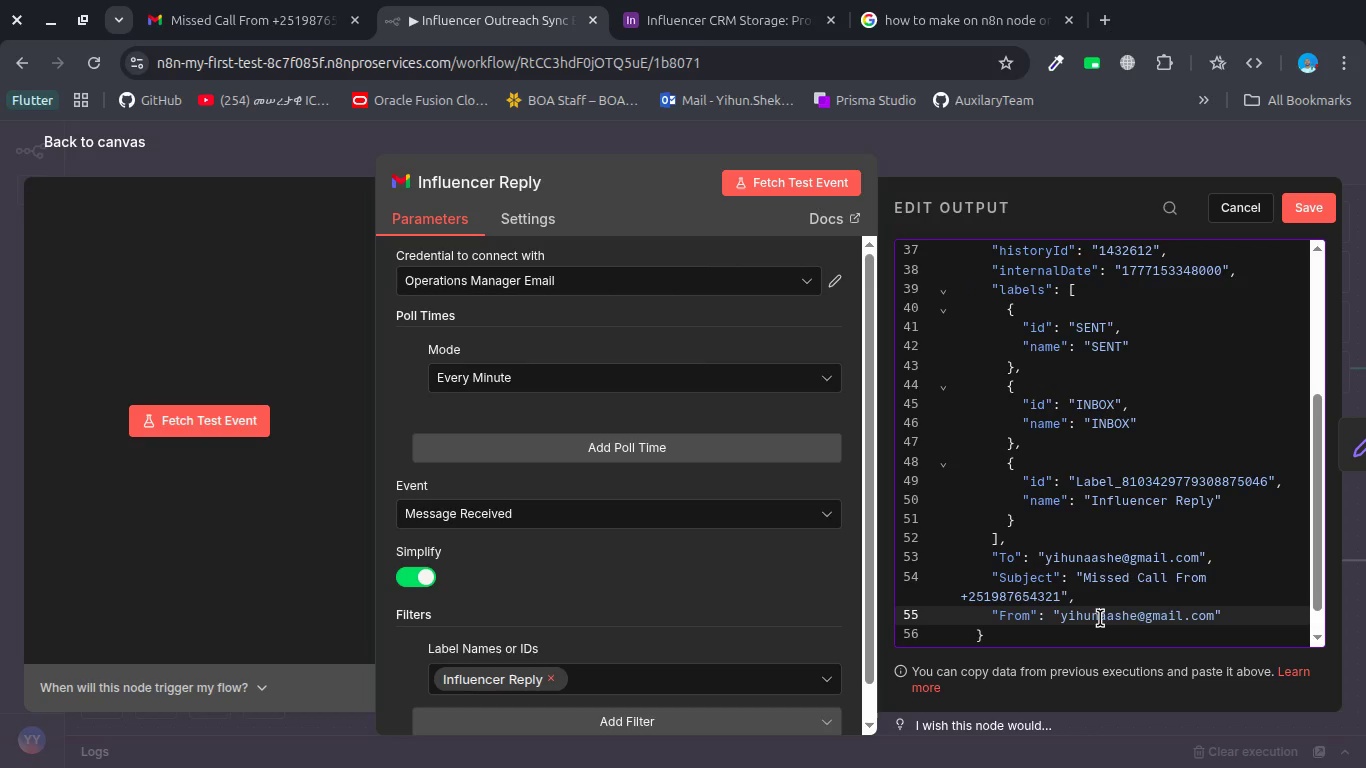 
key(Backspace)
type(oo)
 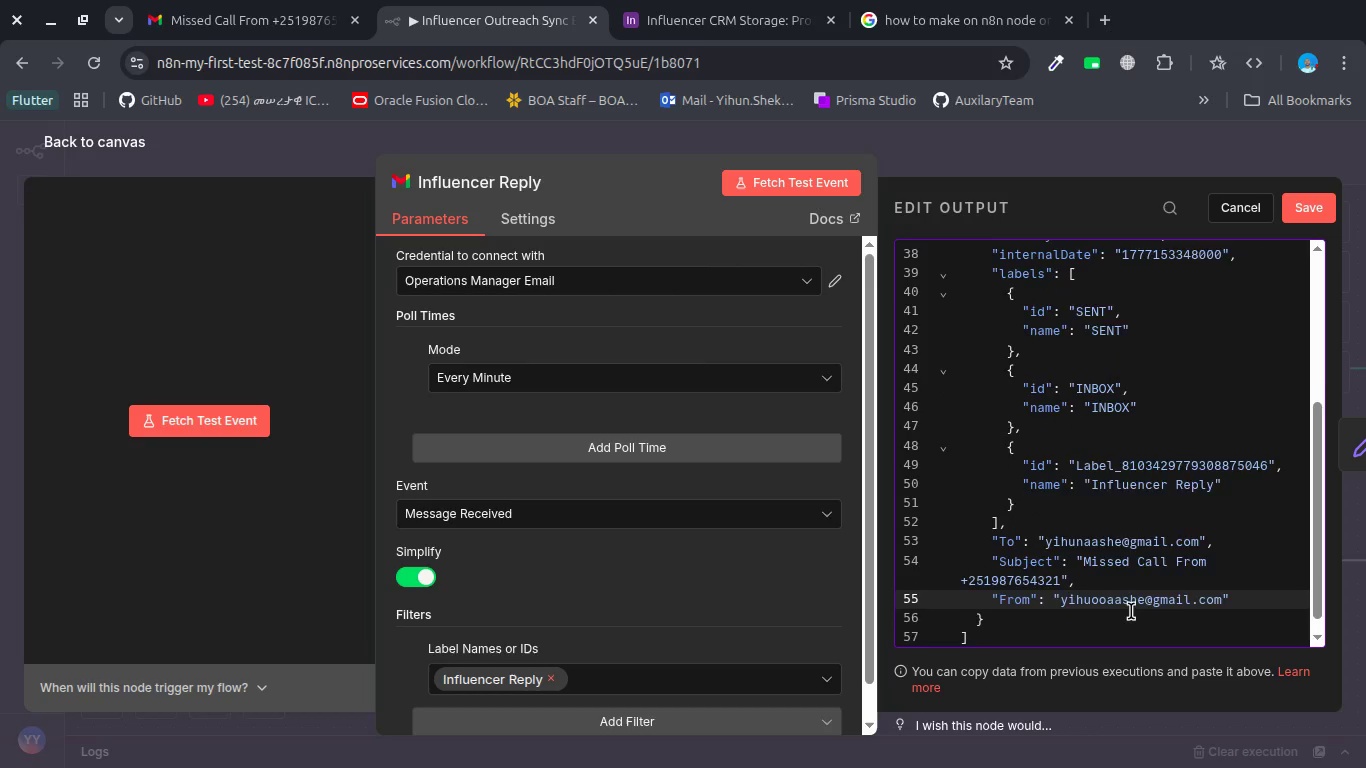 
scroll: coordinate [1131, 611], scroll_direction: up, amount: 3.0
 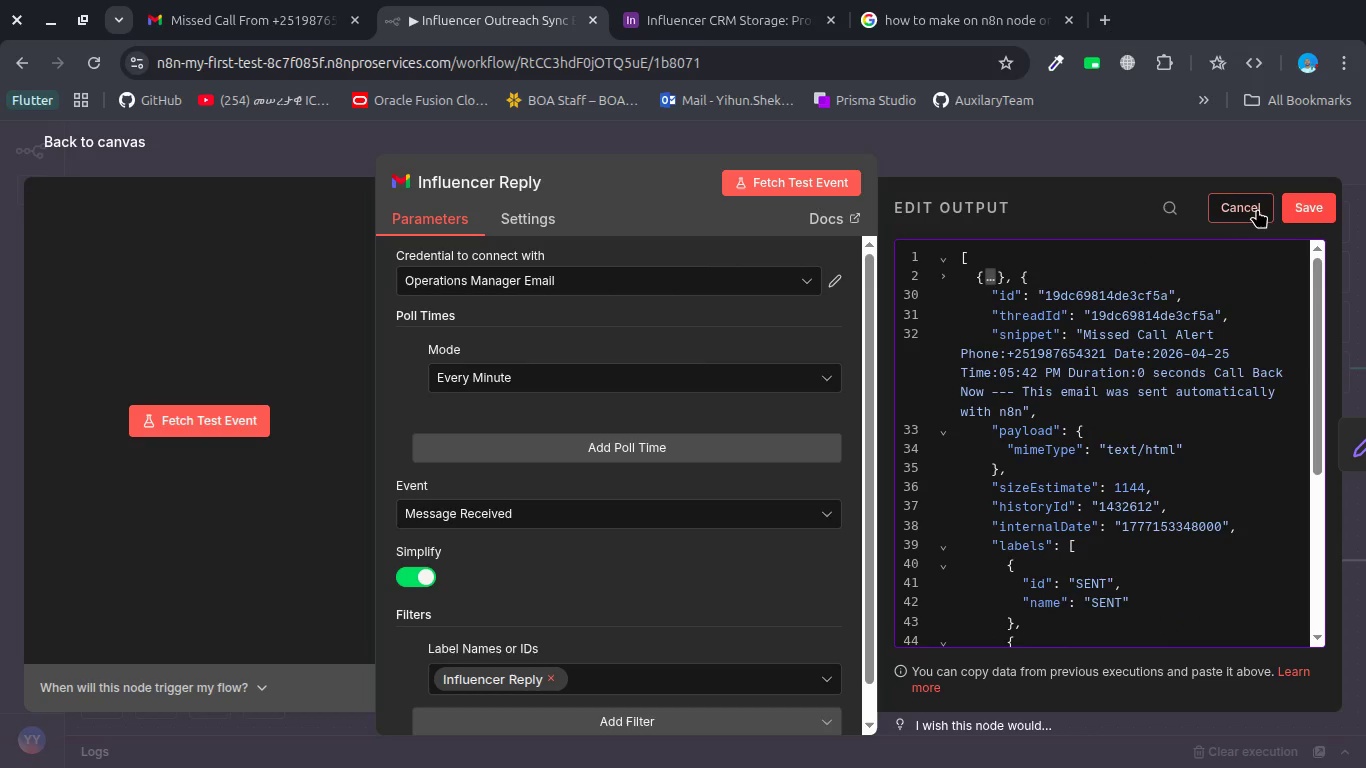 
left_click([1297, 212])
 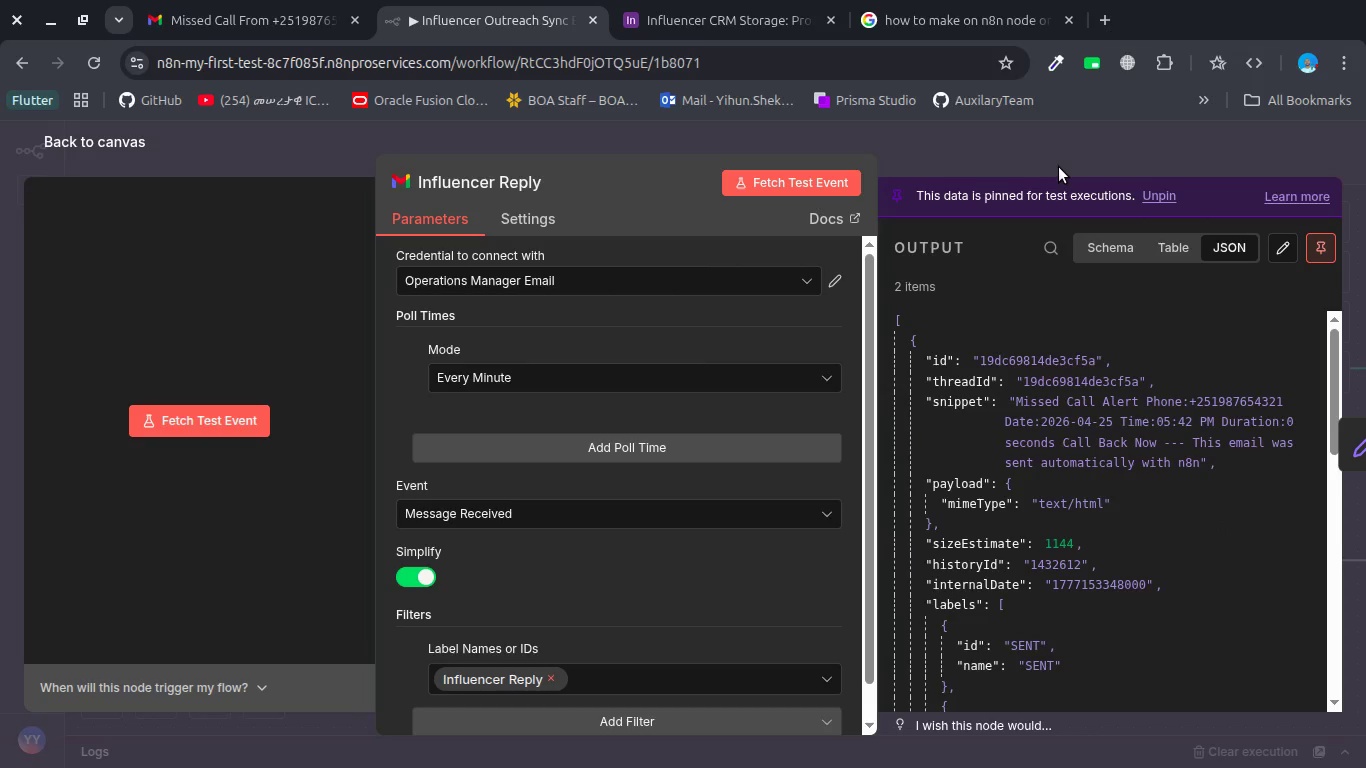 
left_click([1062, 163])
 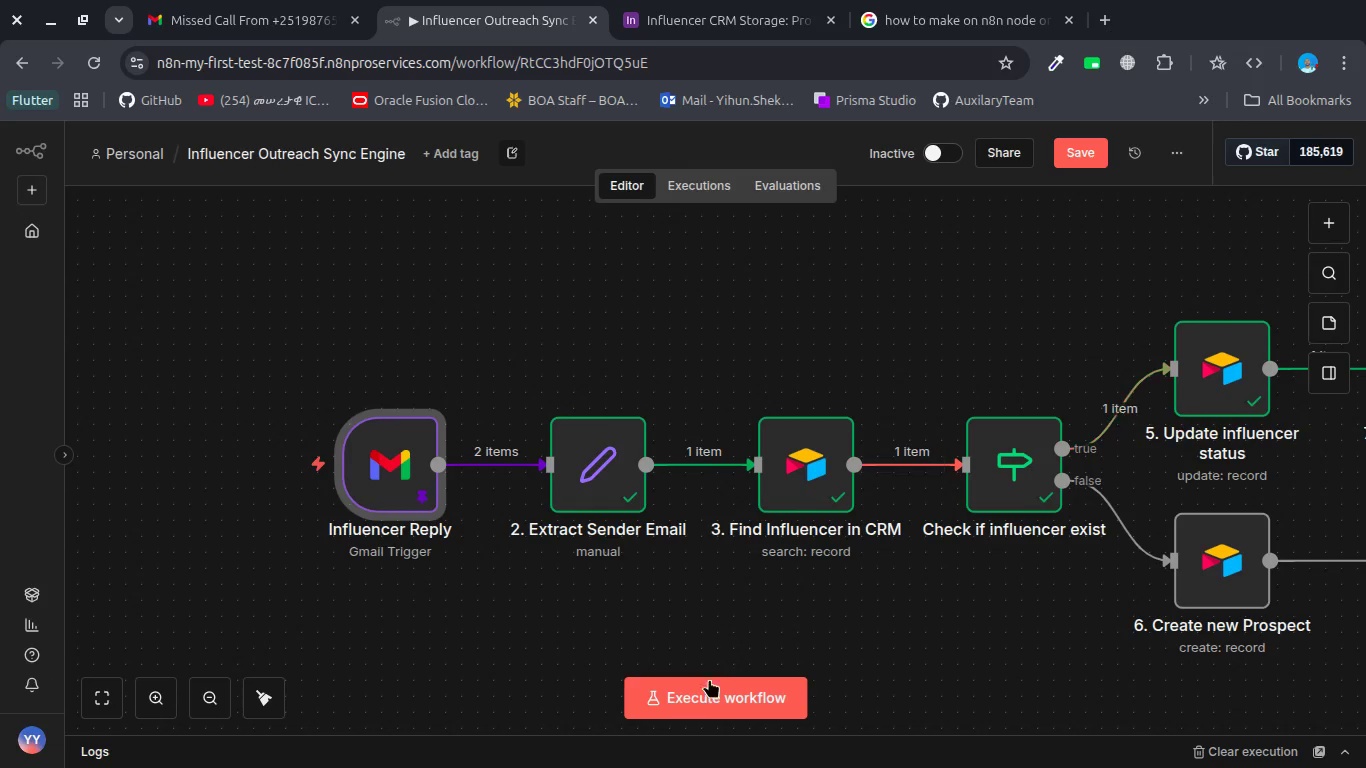 
left_click([709, 681])
 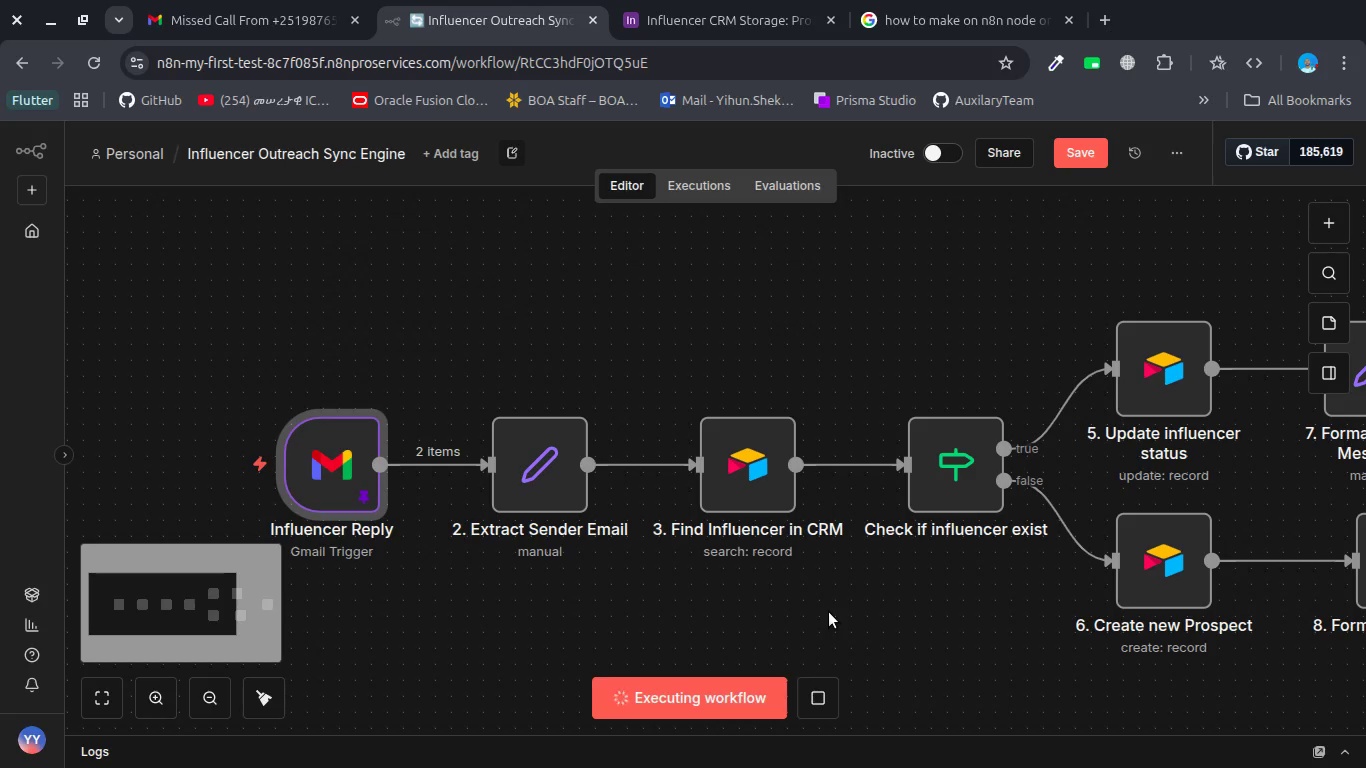 
wait(5.03)
 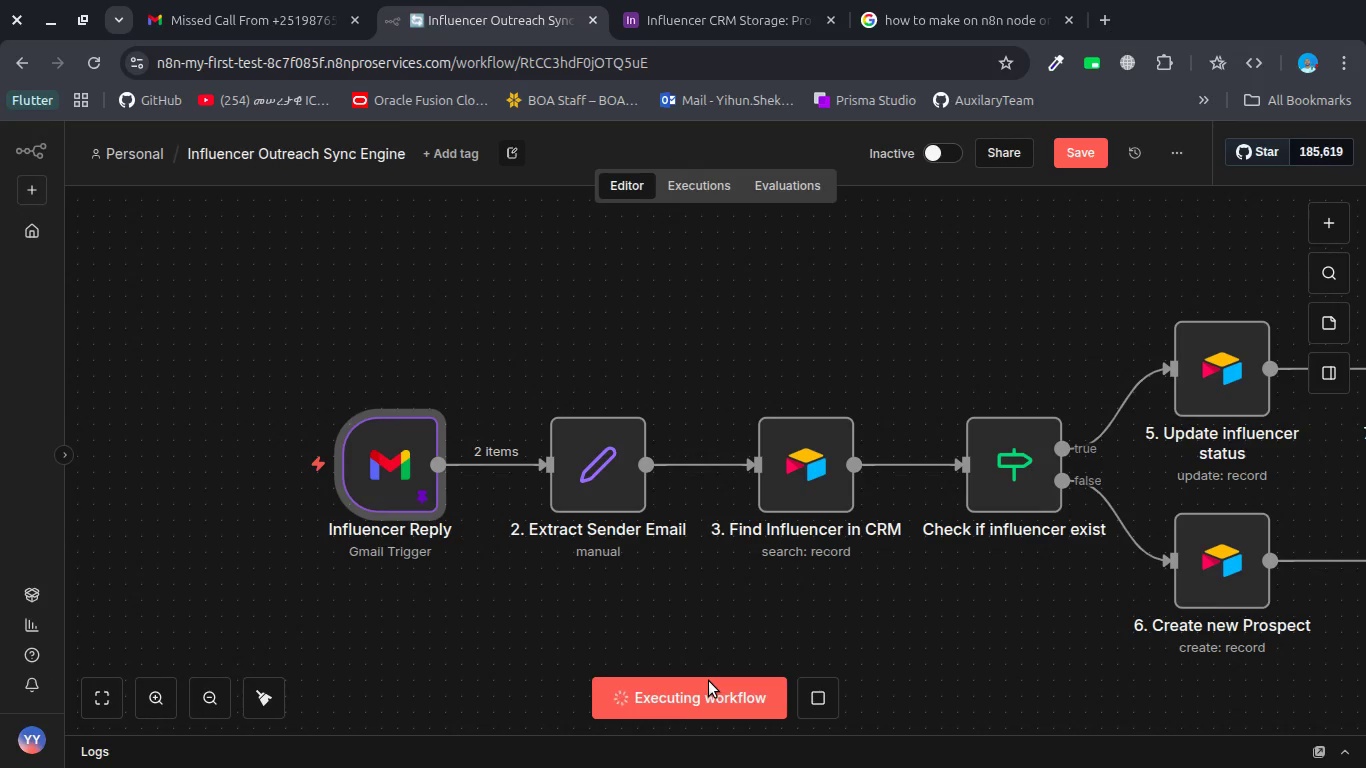 
scroll: coordinate [829, 612], scroll_direction: down, amount: 11.0
 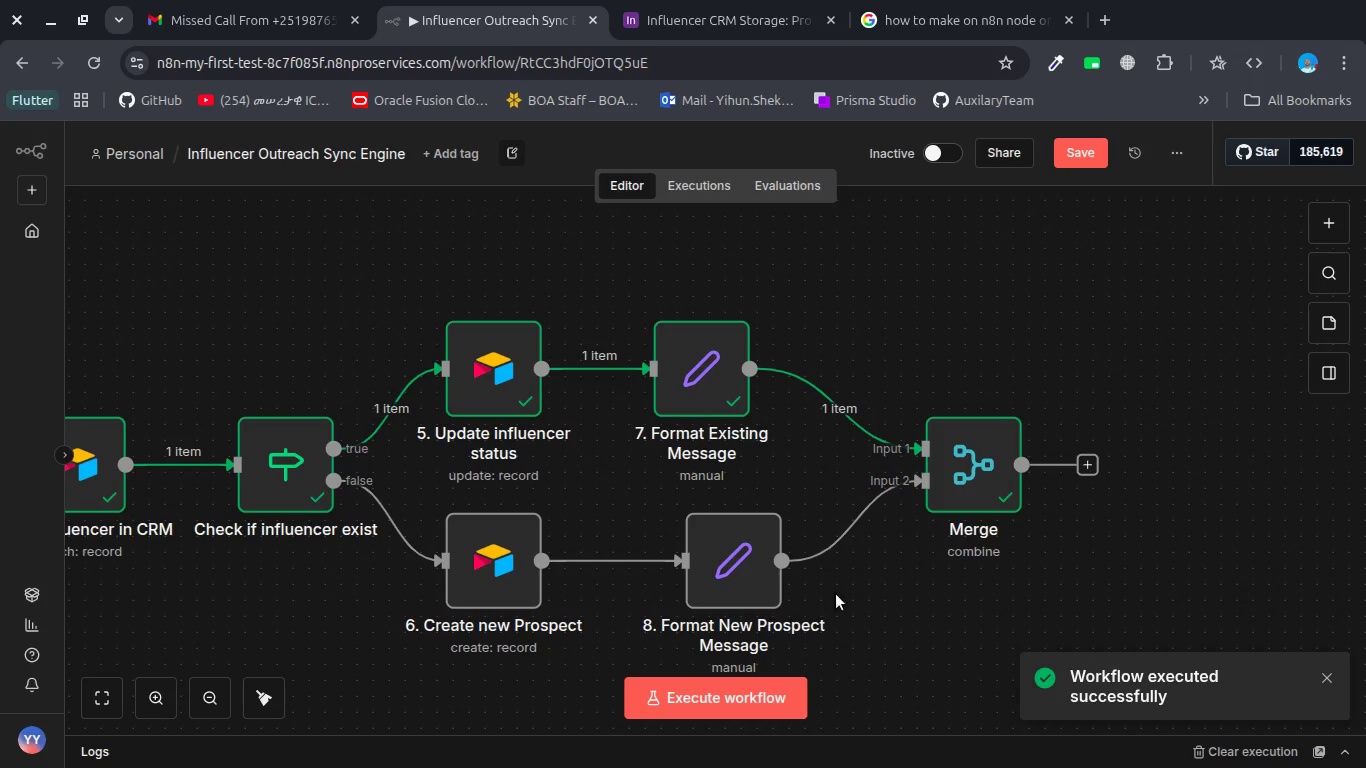 
wait(5.73)
 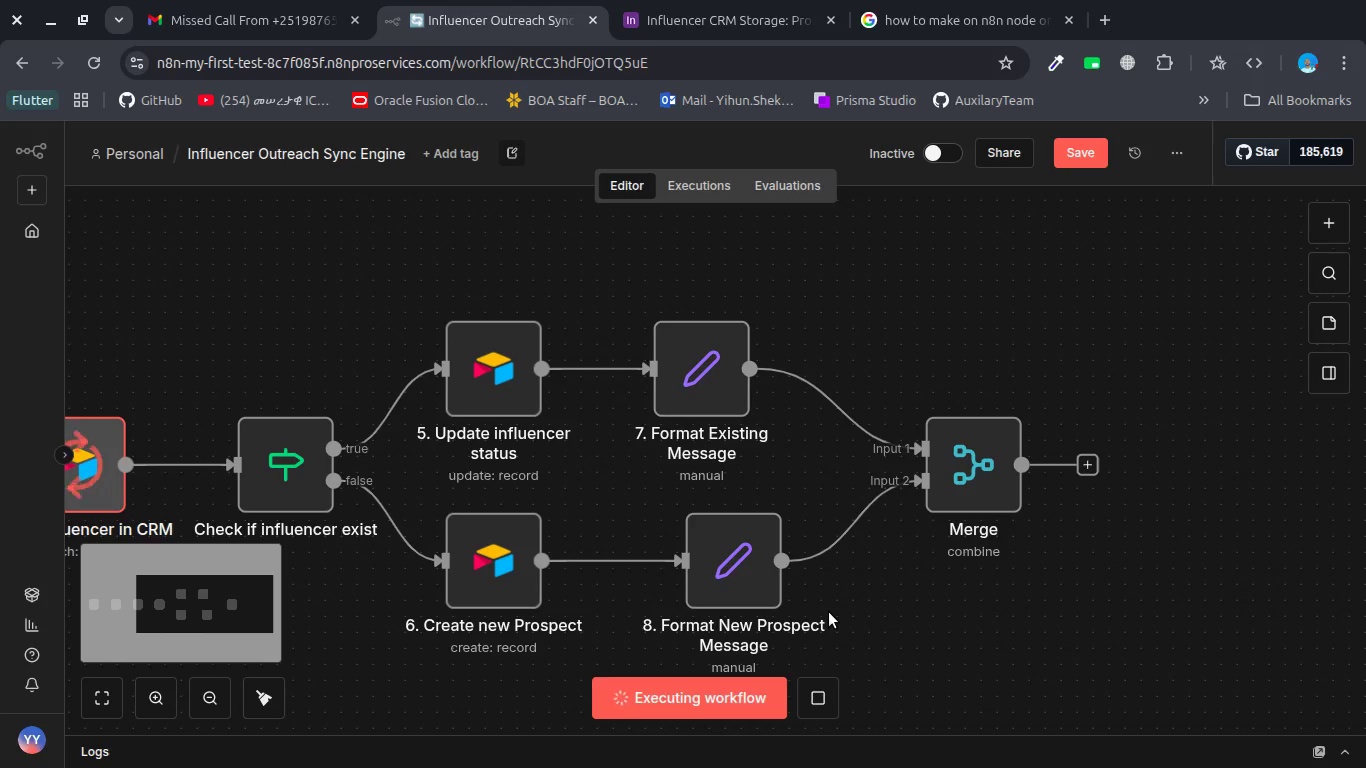 
scroll: coordinate [467, 551], scroll_direction: up, amount: 1.0
 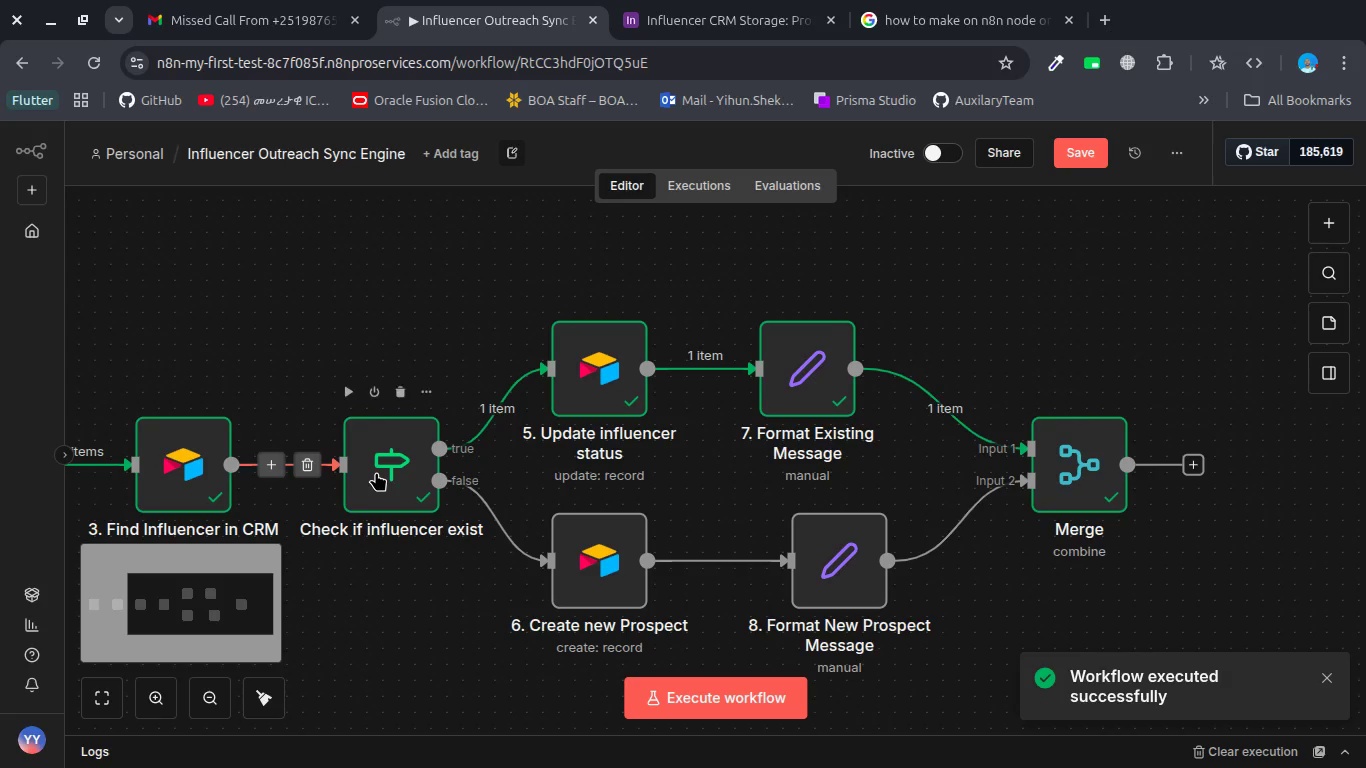 
double_click([376, 472])
 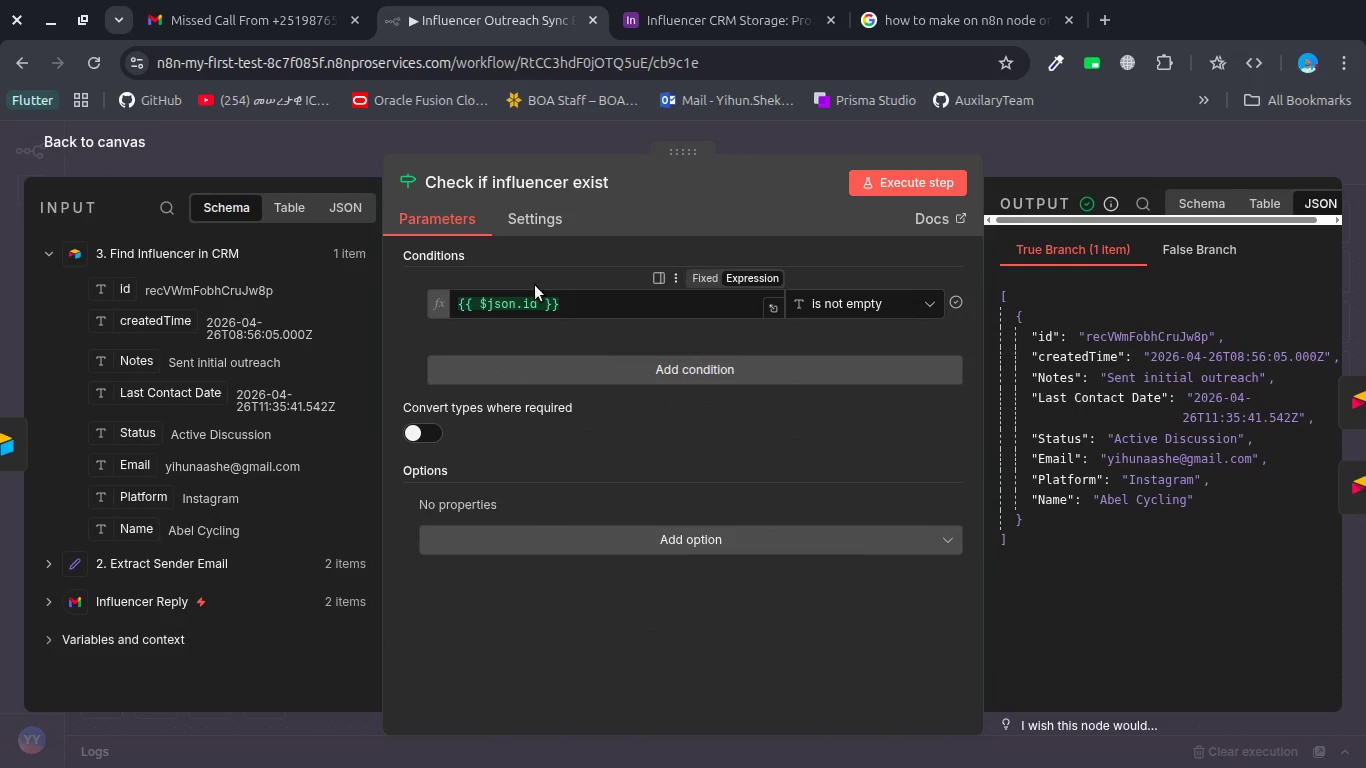 
key(Escape)
 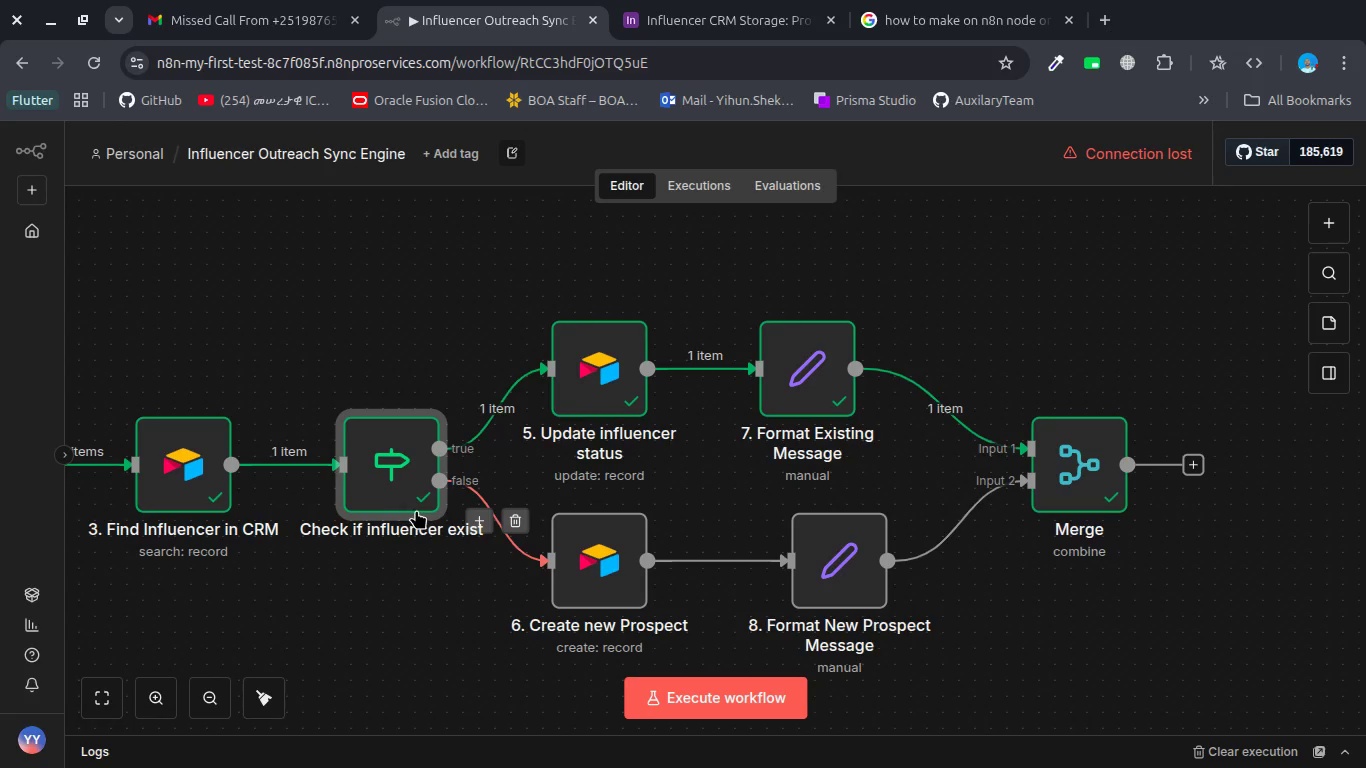 
double_click([405, 480])
 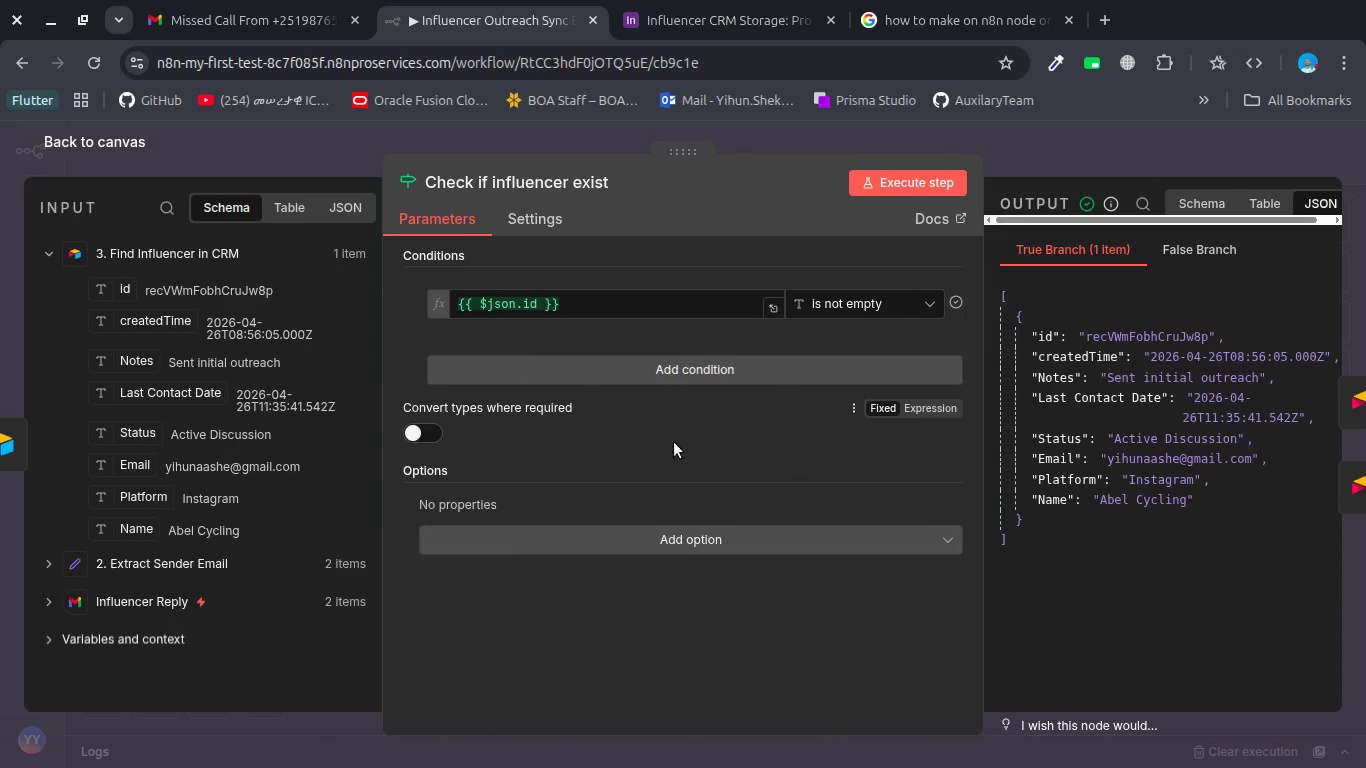 
key(Escape)
 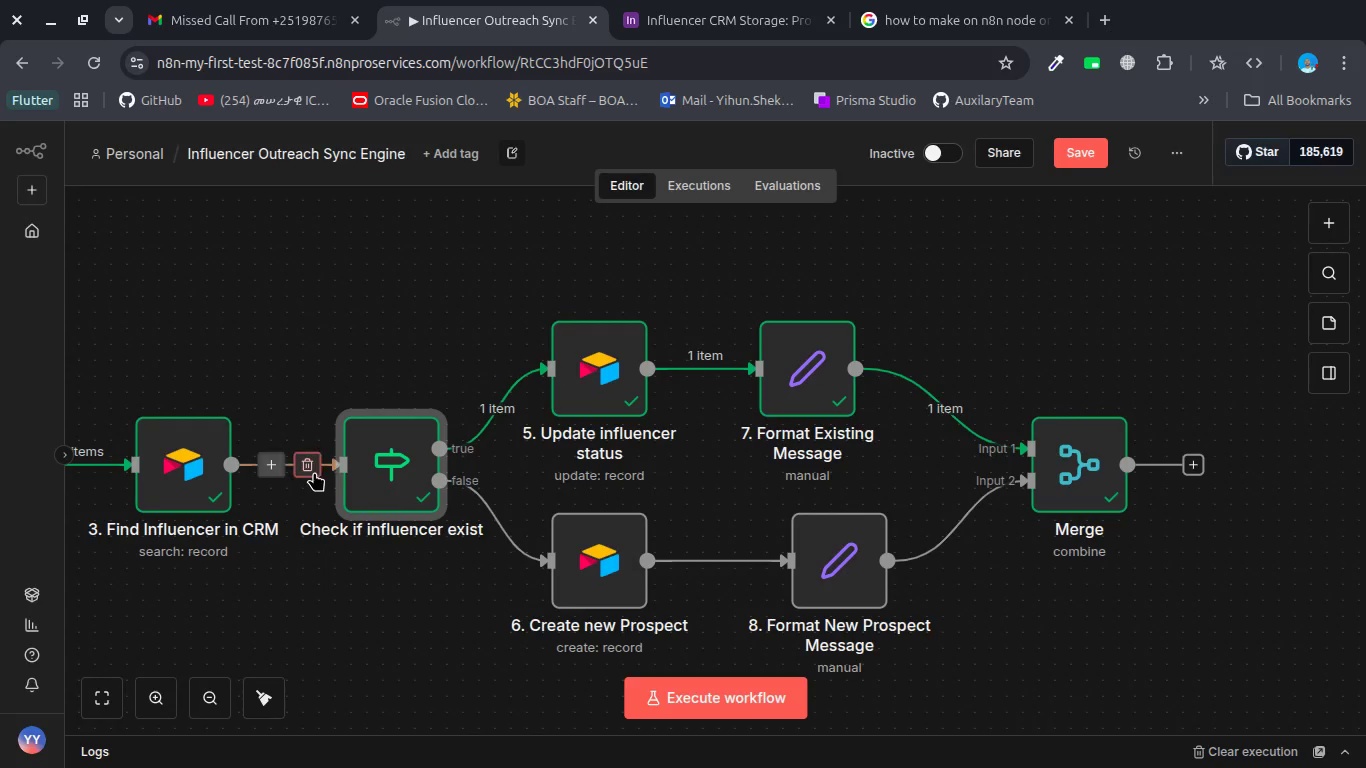 
scroll: coordinate [314, 472], scroll_direction: up, amount: 3.0
 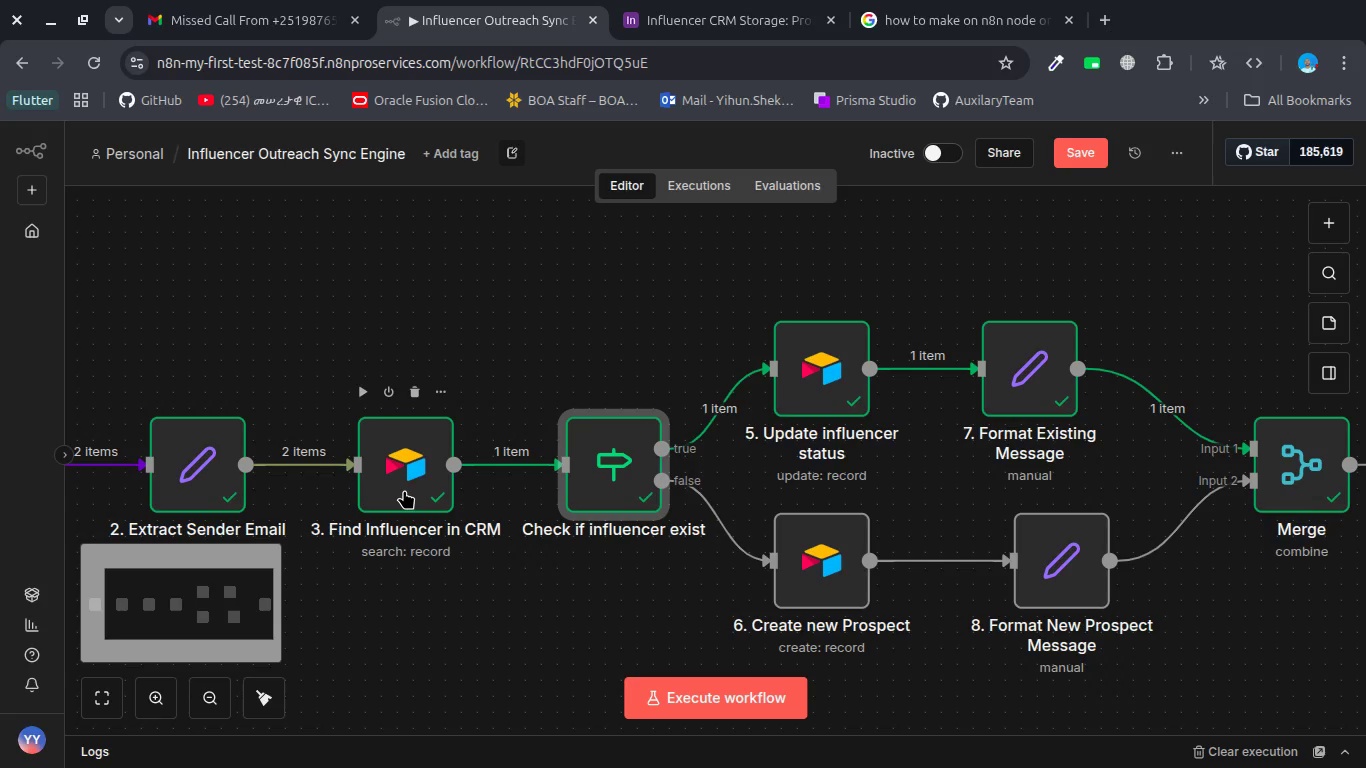 
double_click([404, 490])
 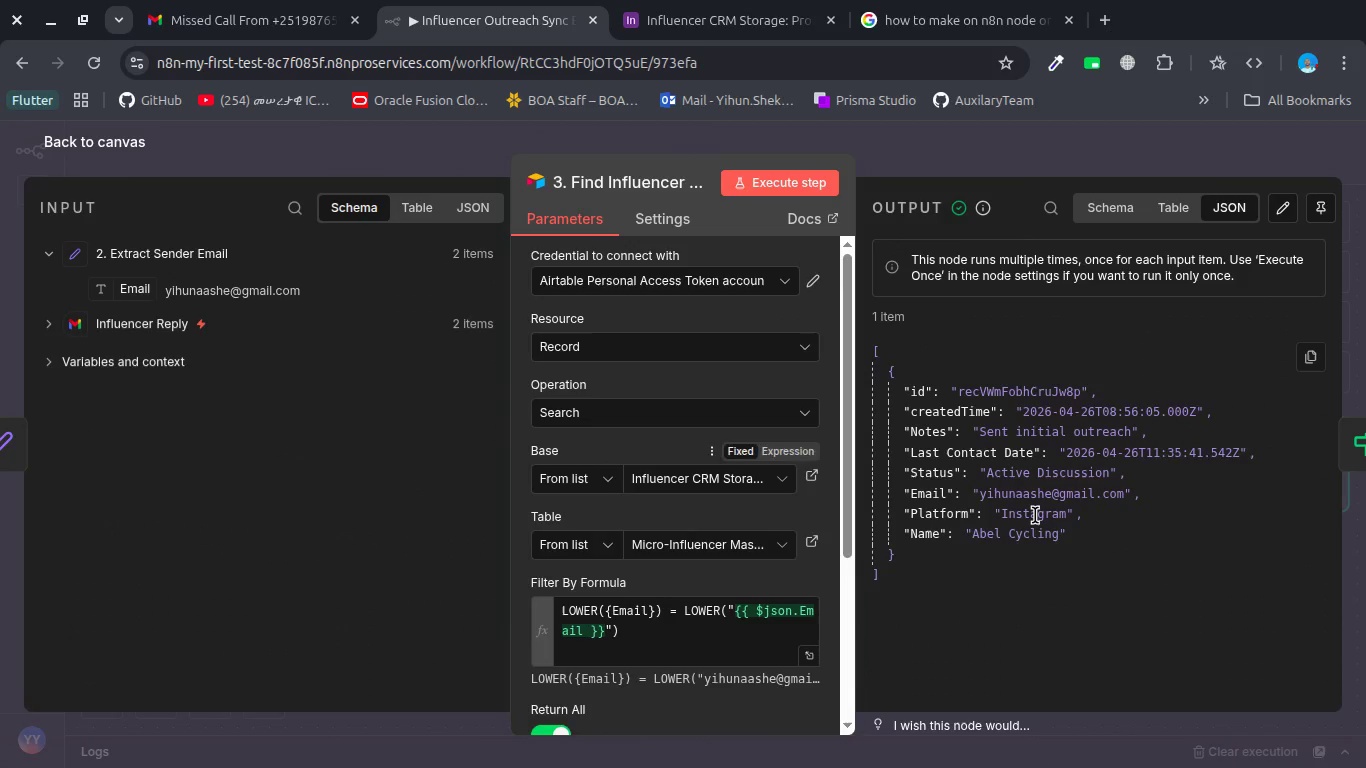 
scroll: coordinate [1035, 515], scroll_direction: up, amount: 3.0
 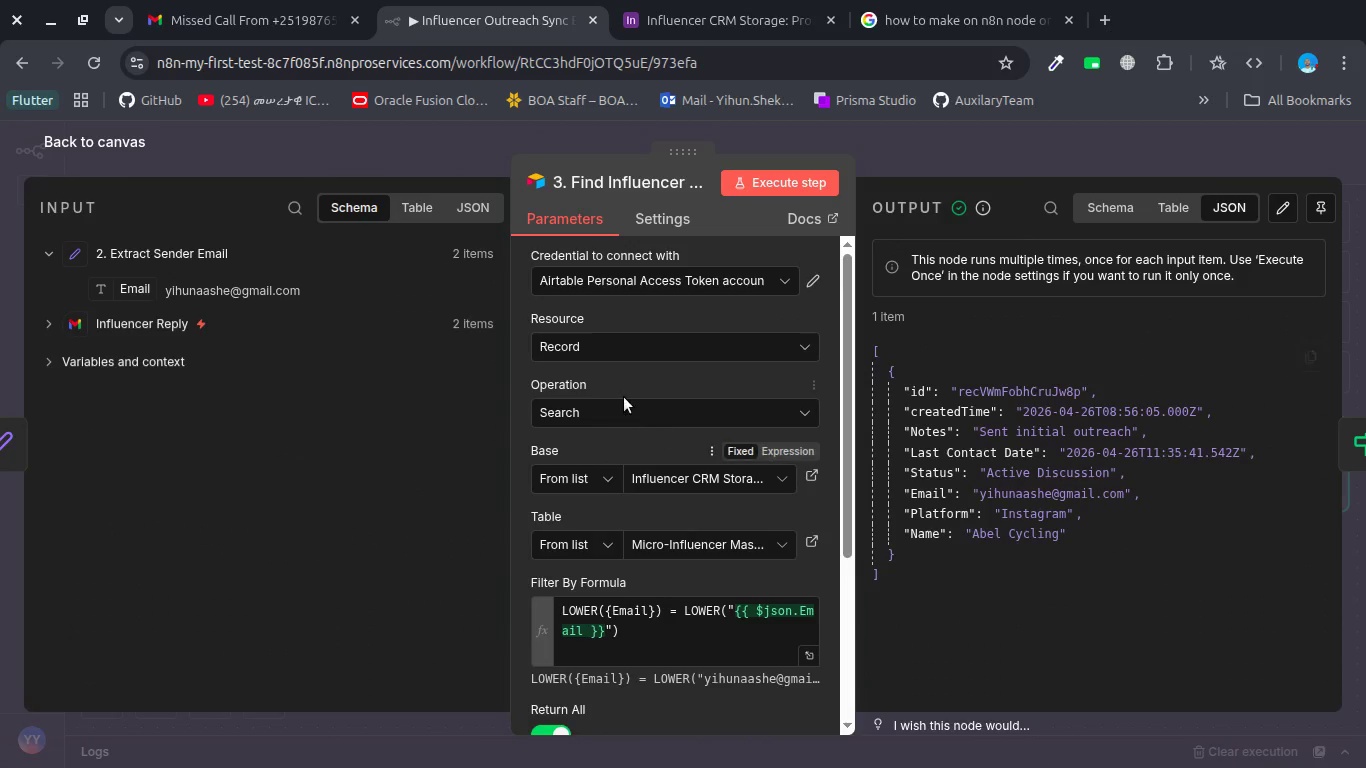 
key(Escape)
 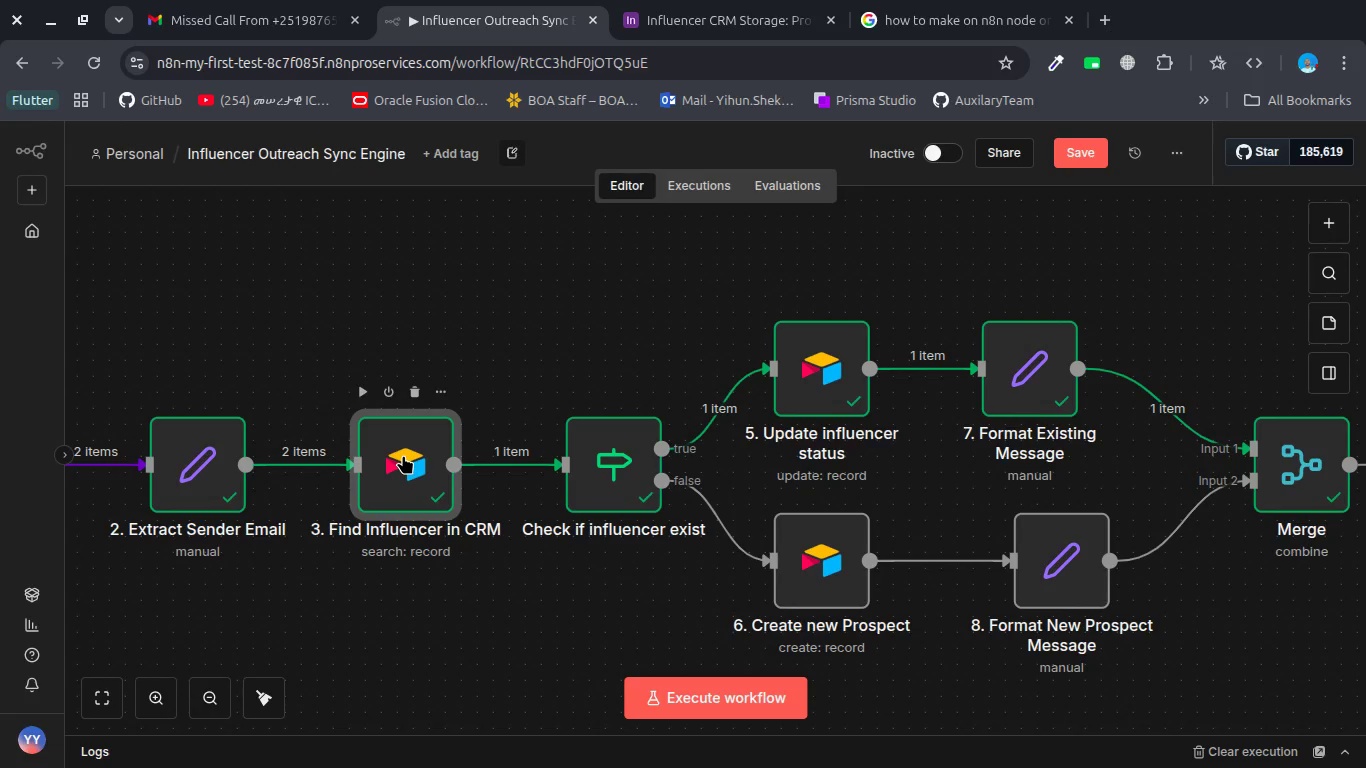 
scroll: coordinate [403, 455], scroll_direction: up, amount: 2.0
 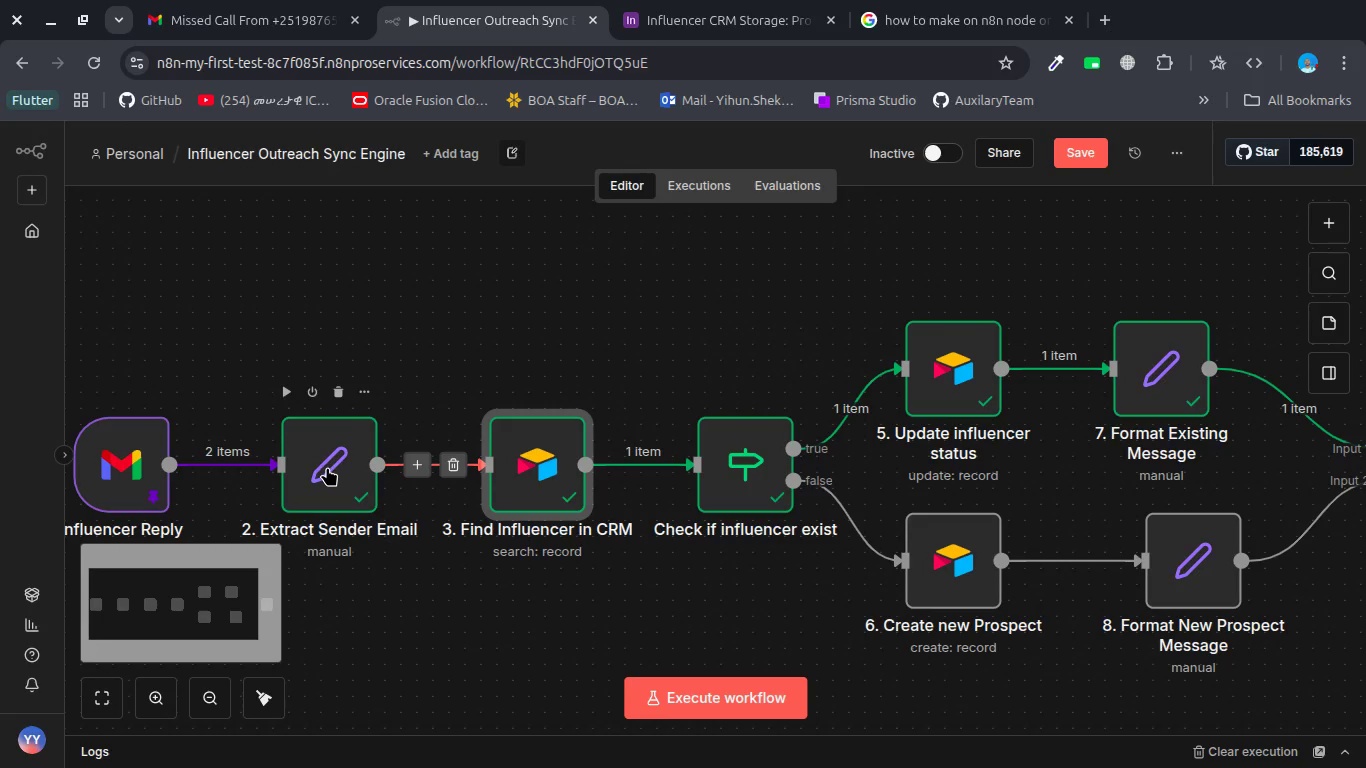 
double_click([327, 467])
 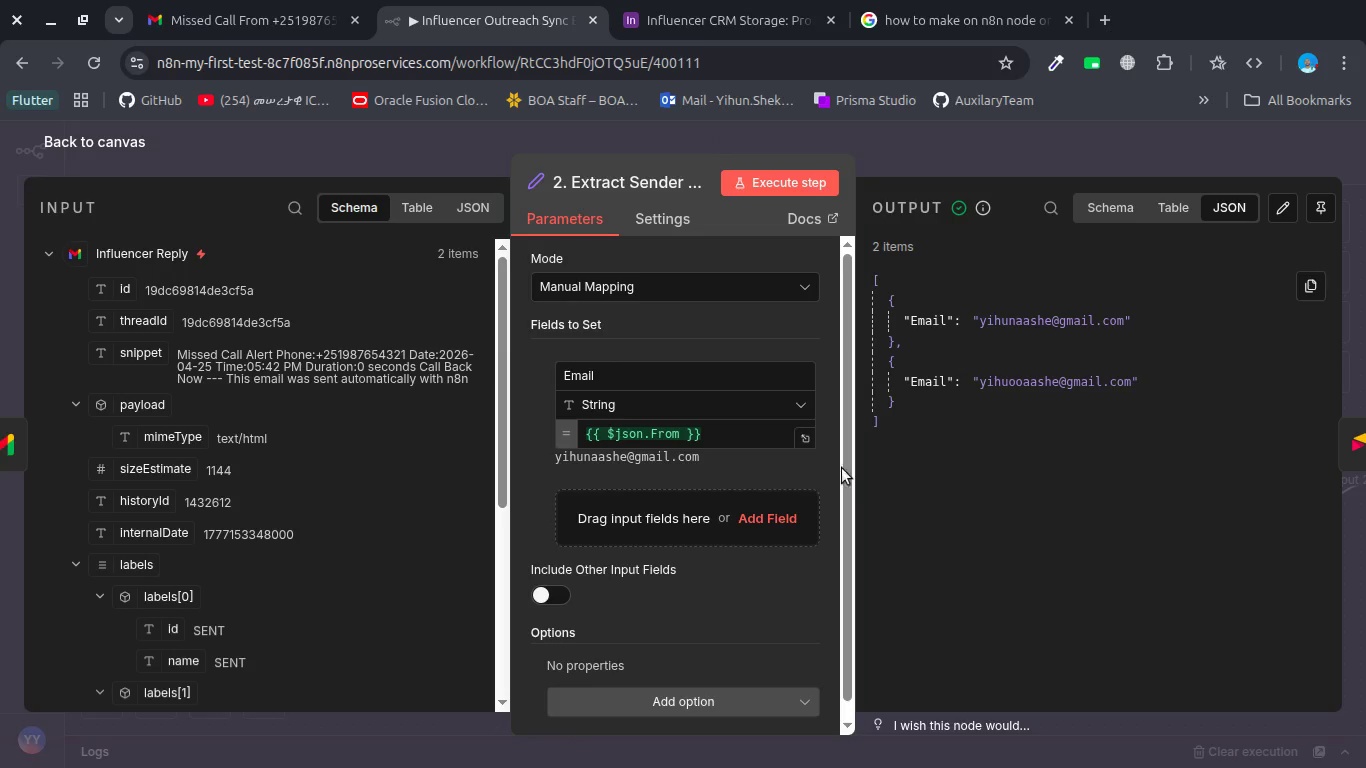 
wait(5.46)
 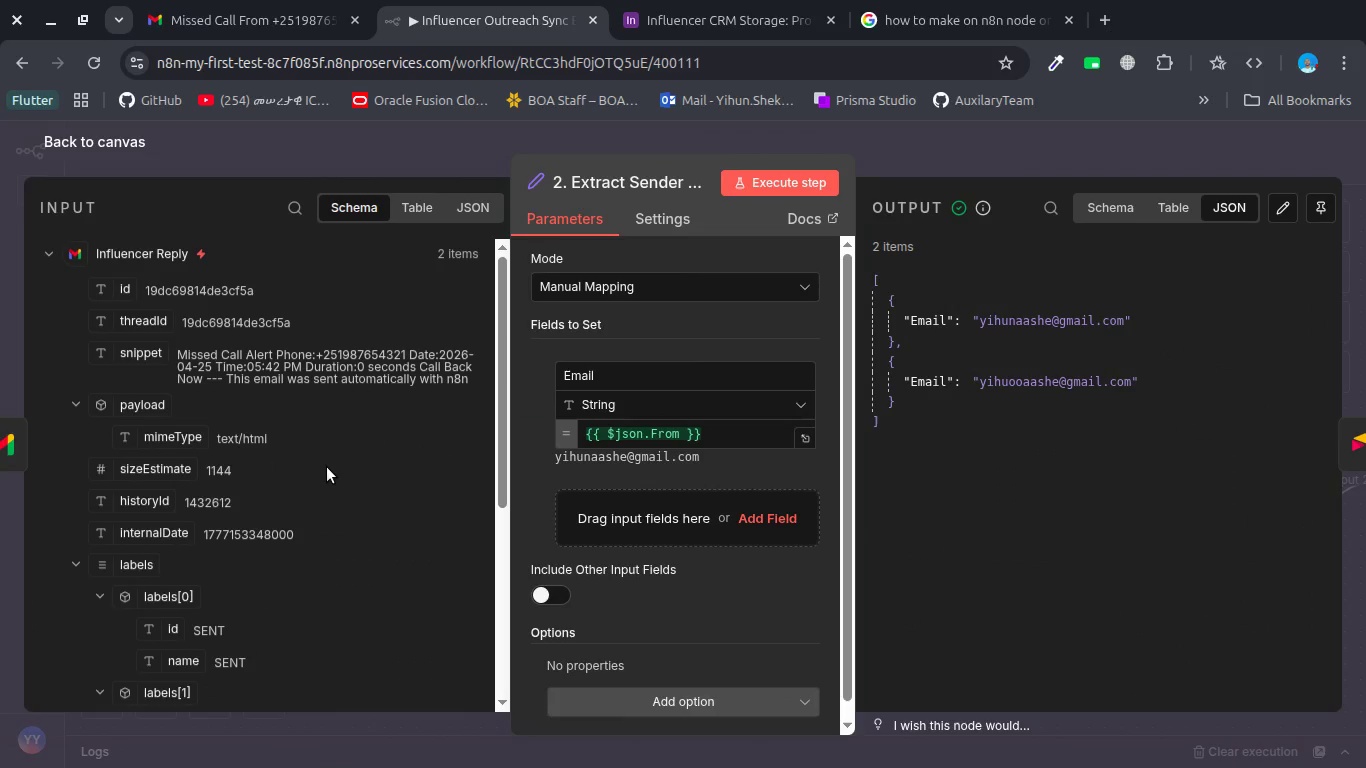 
scroll: coordinate [731, 455], scroll_direction: up, amount: 1.0
 